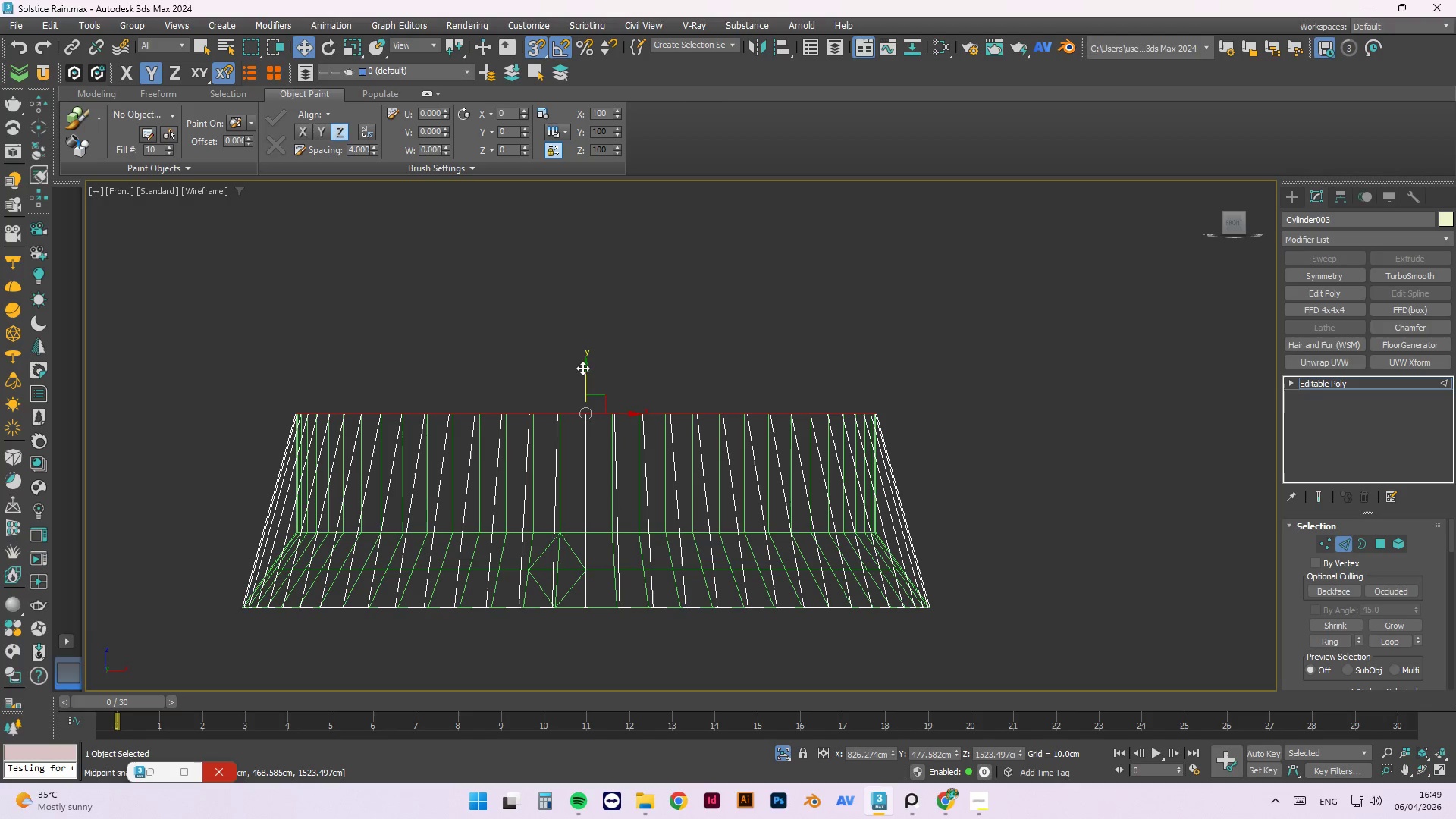 
left_click_drag(start_coordinate=[584, 368], to_coordinate=[588, 532])
 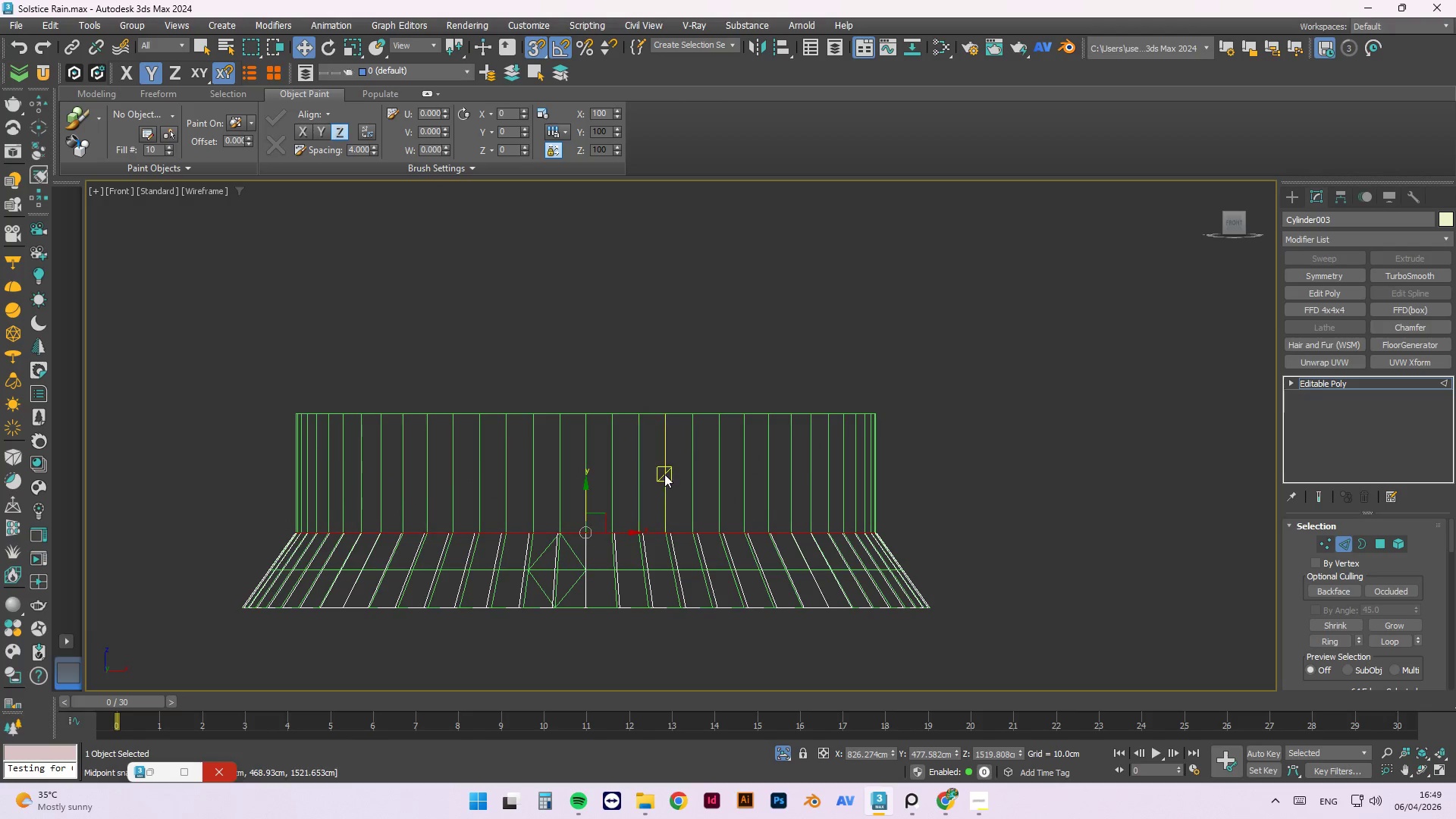 
hold_key(key=AltLeft, duration=1.5)
 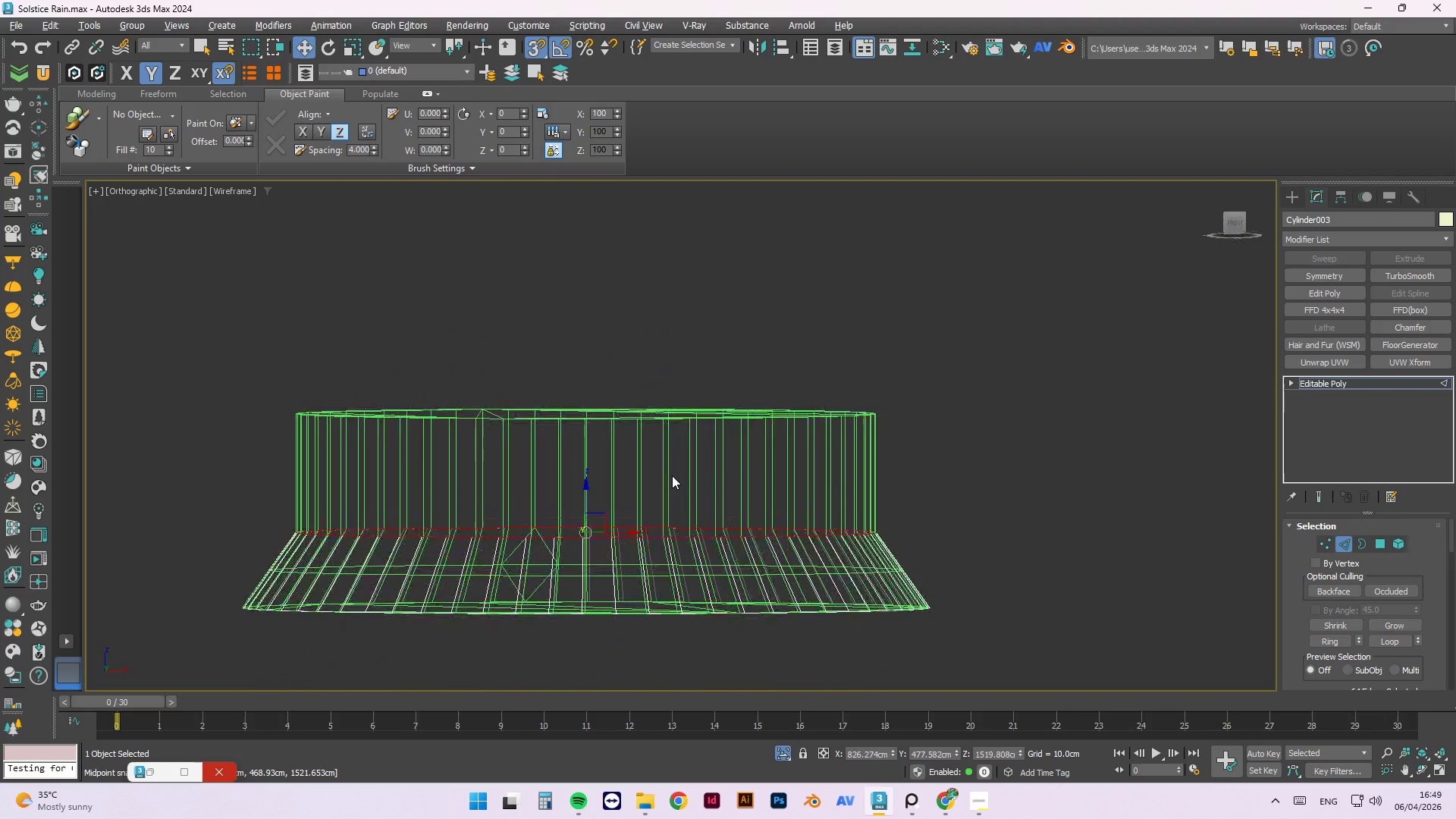 
hold_key(key=AltLeft, duration=0.86)
 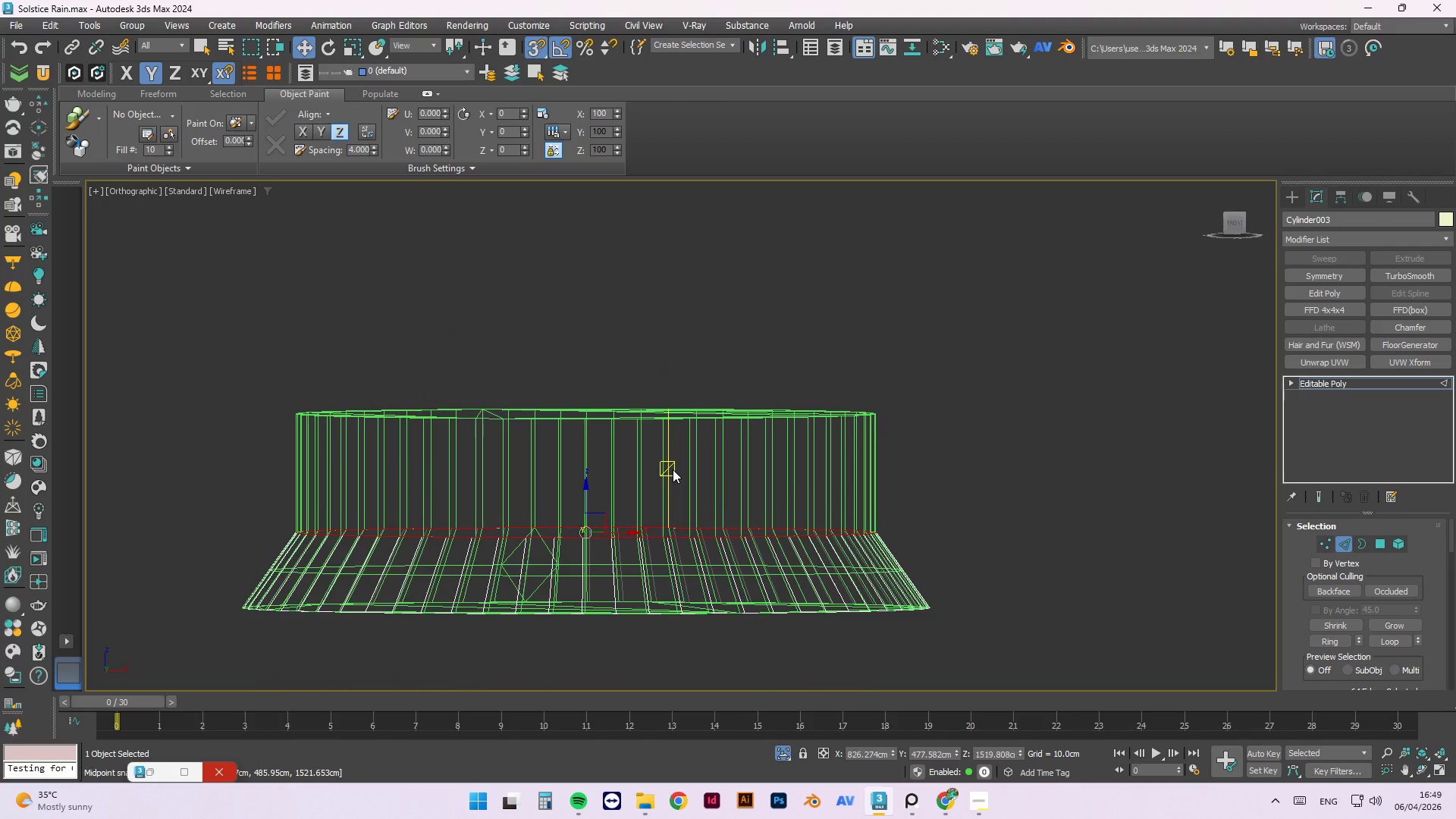 
type(fz)
 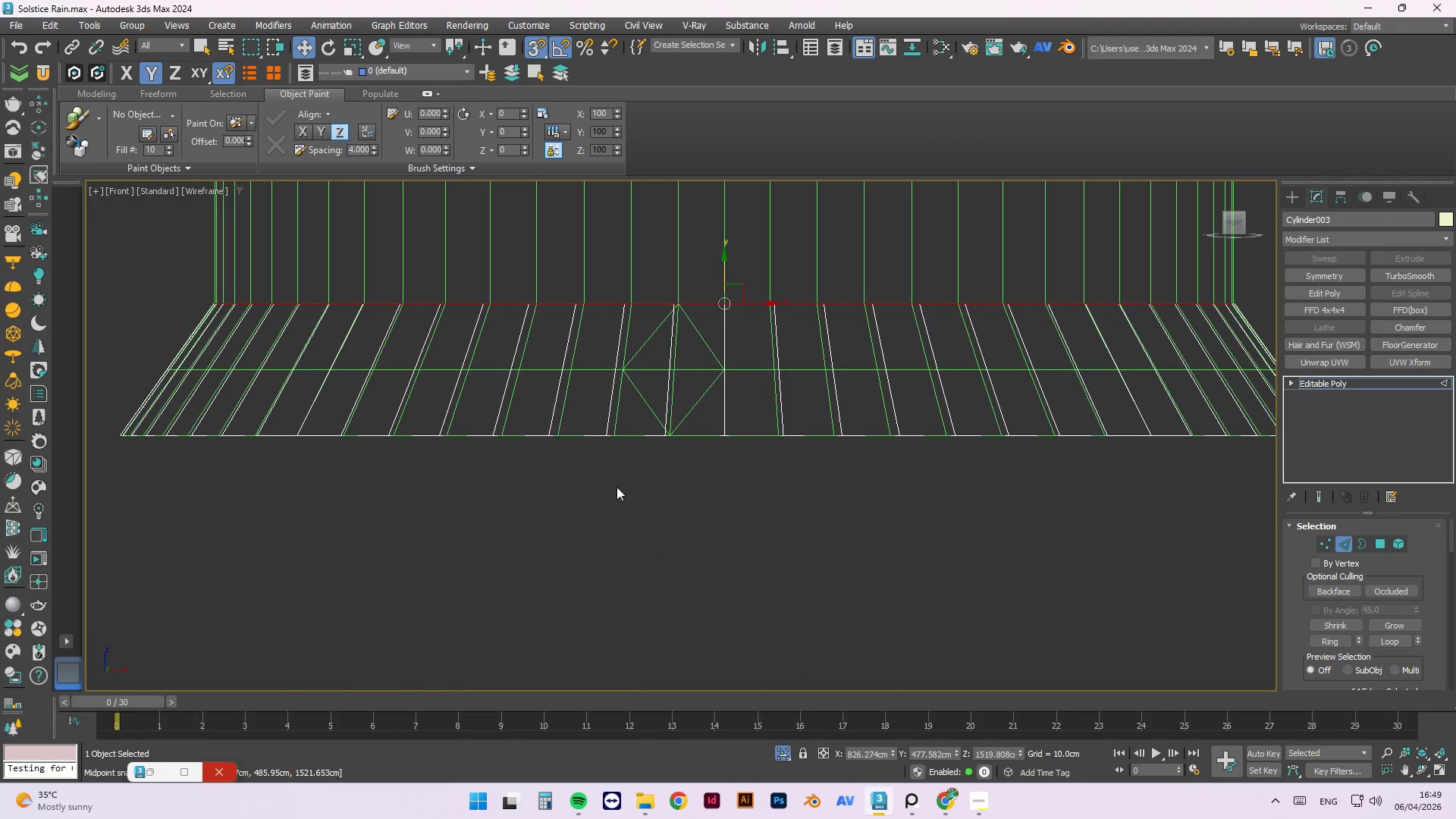 
scroll: coordinate [590, 524], scroll_direction: down, amount: 2.0
 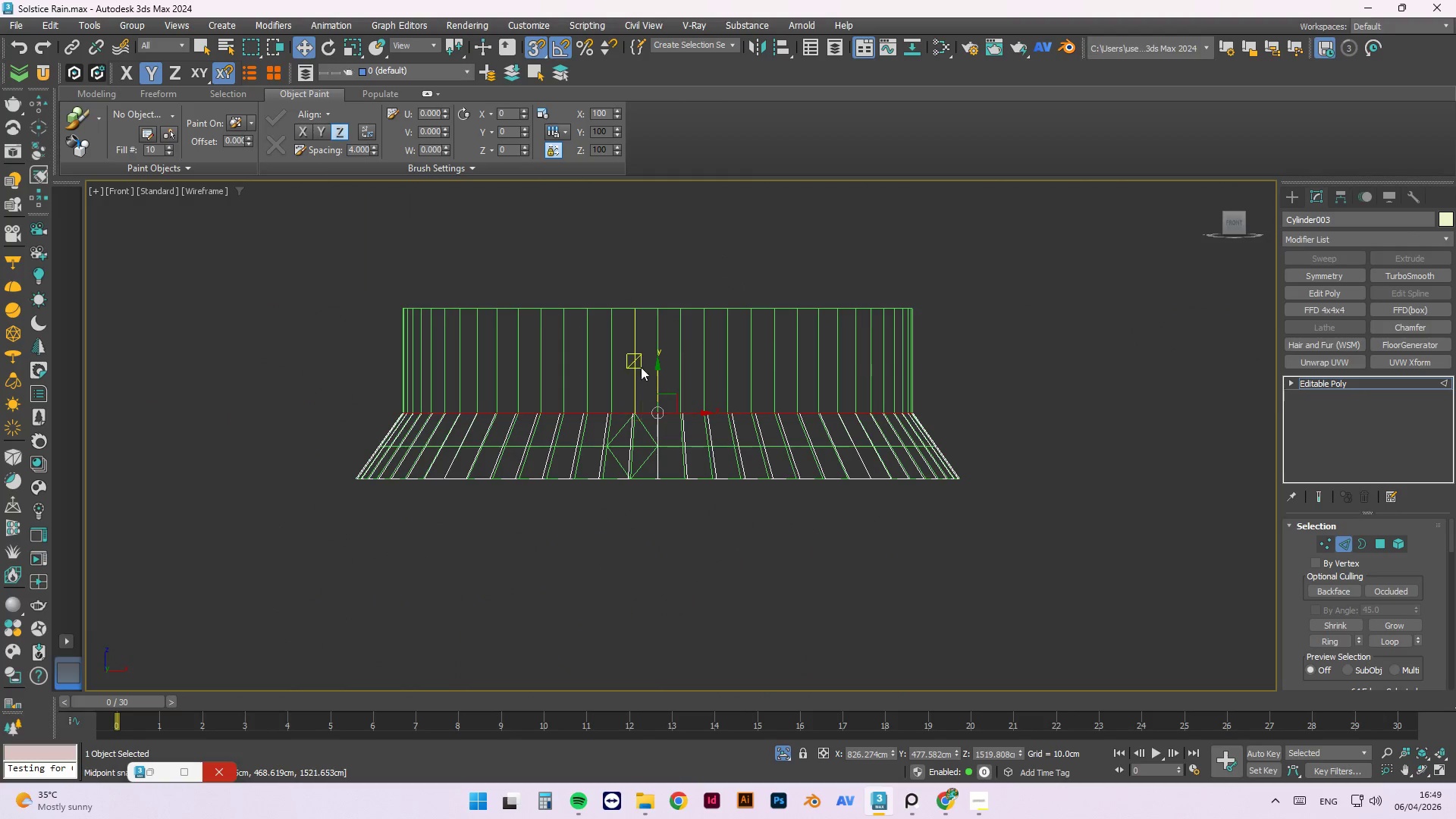 
hold_key(key=ShiftLeft, duration=1.53)
left_click_drag(start_coordinate=[655, 366], to_coordinate=[677, 317])
 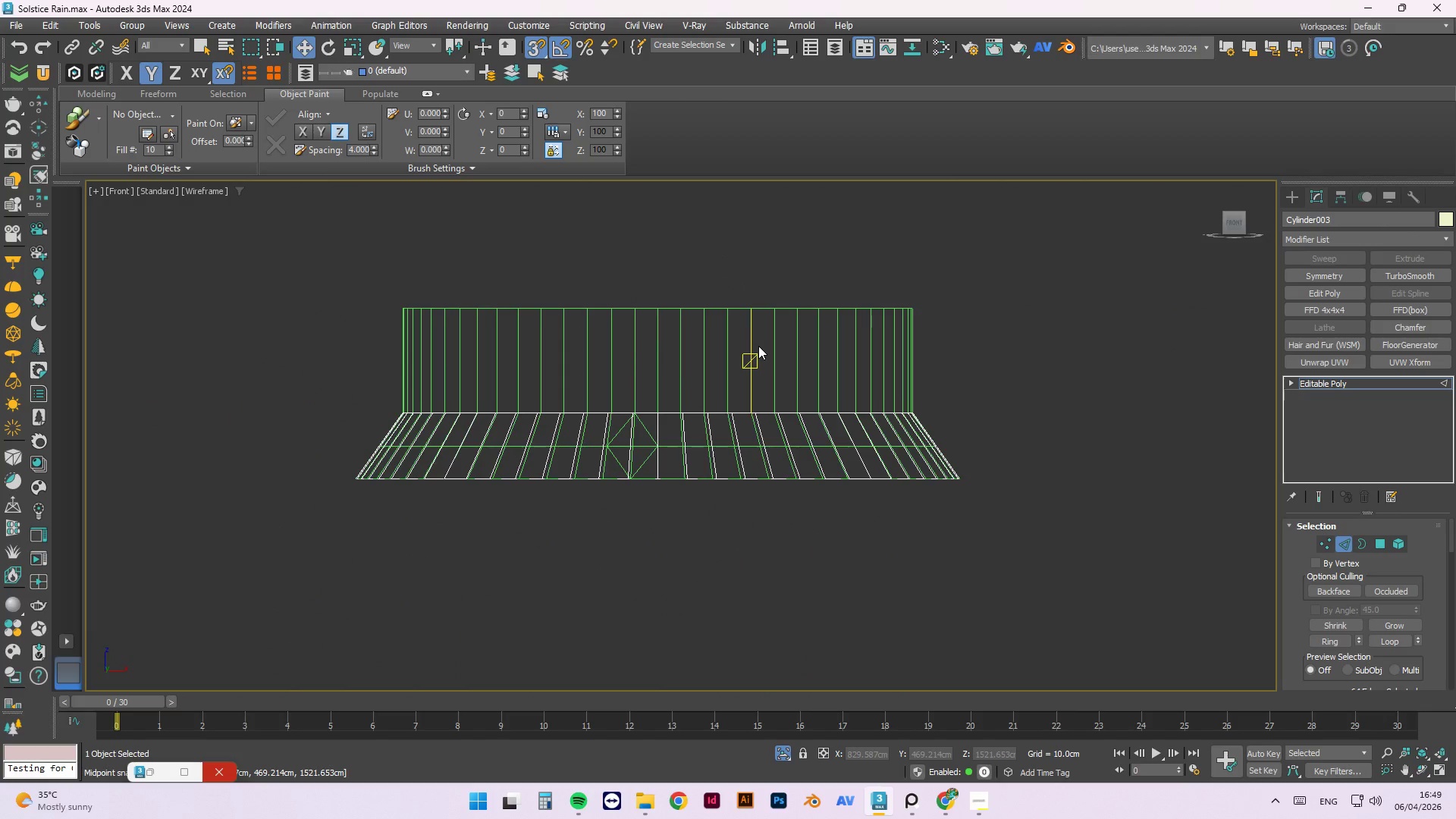 
hold_key(key=ShiftLeft, duration=0.67)
 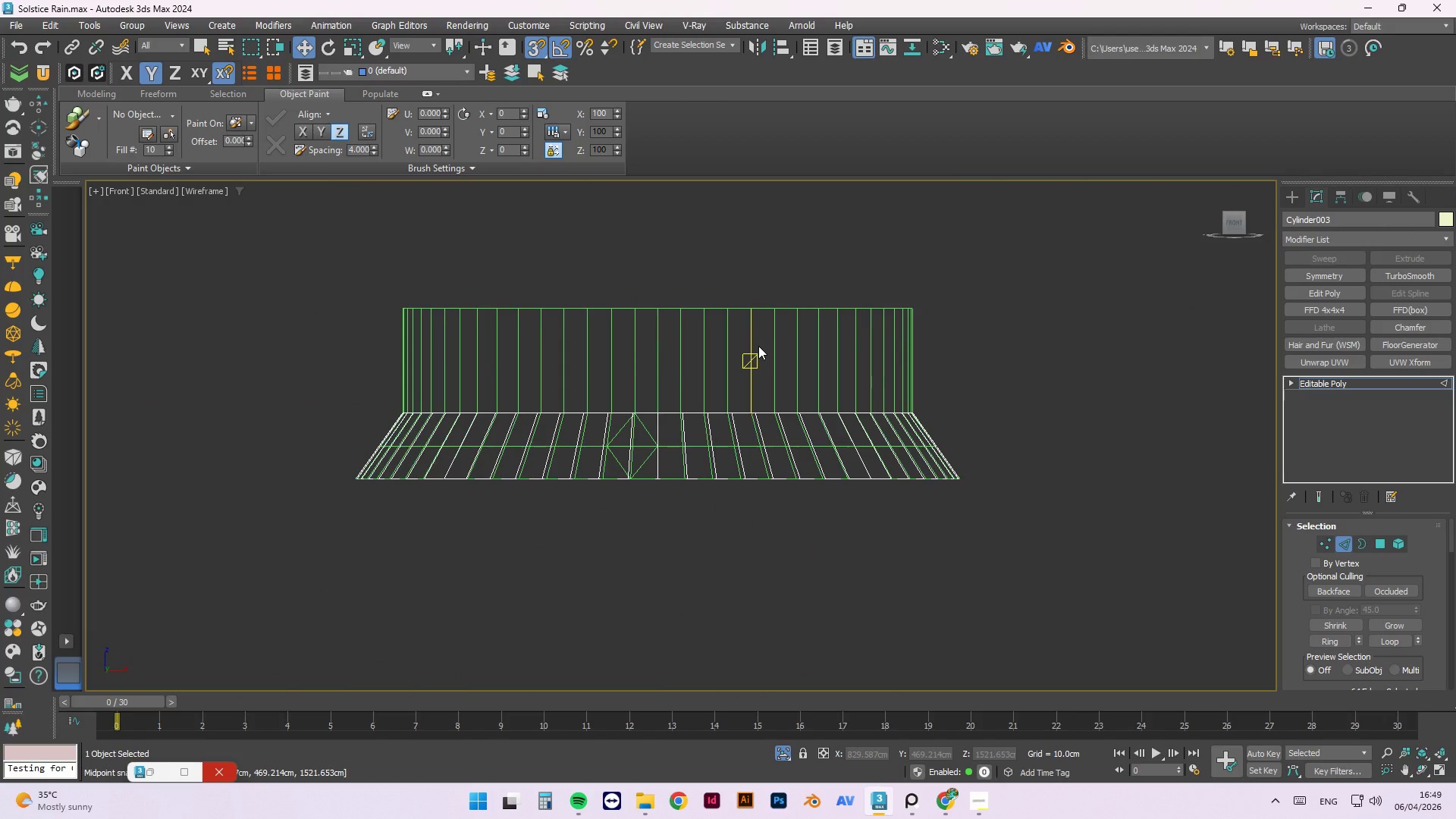 
key(Control+Z)
 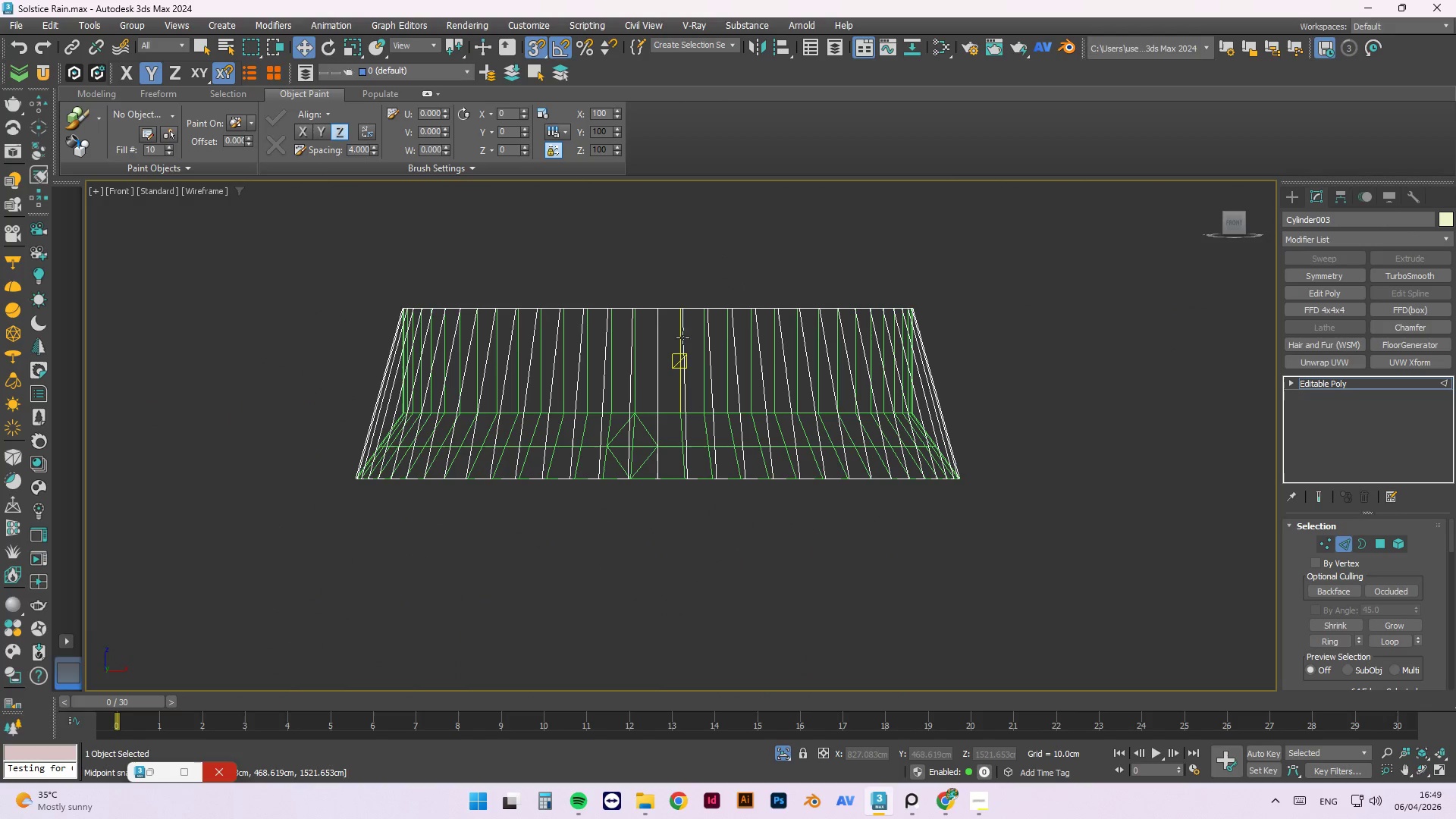 
hold_key(key=ControlLeft, duration=0.7)
 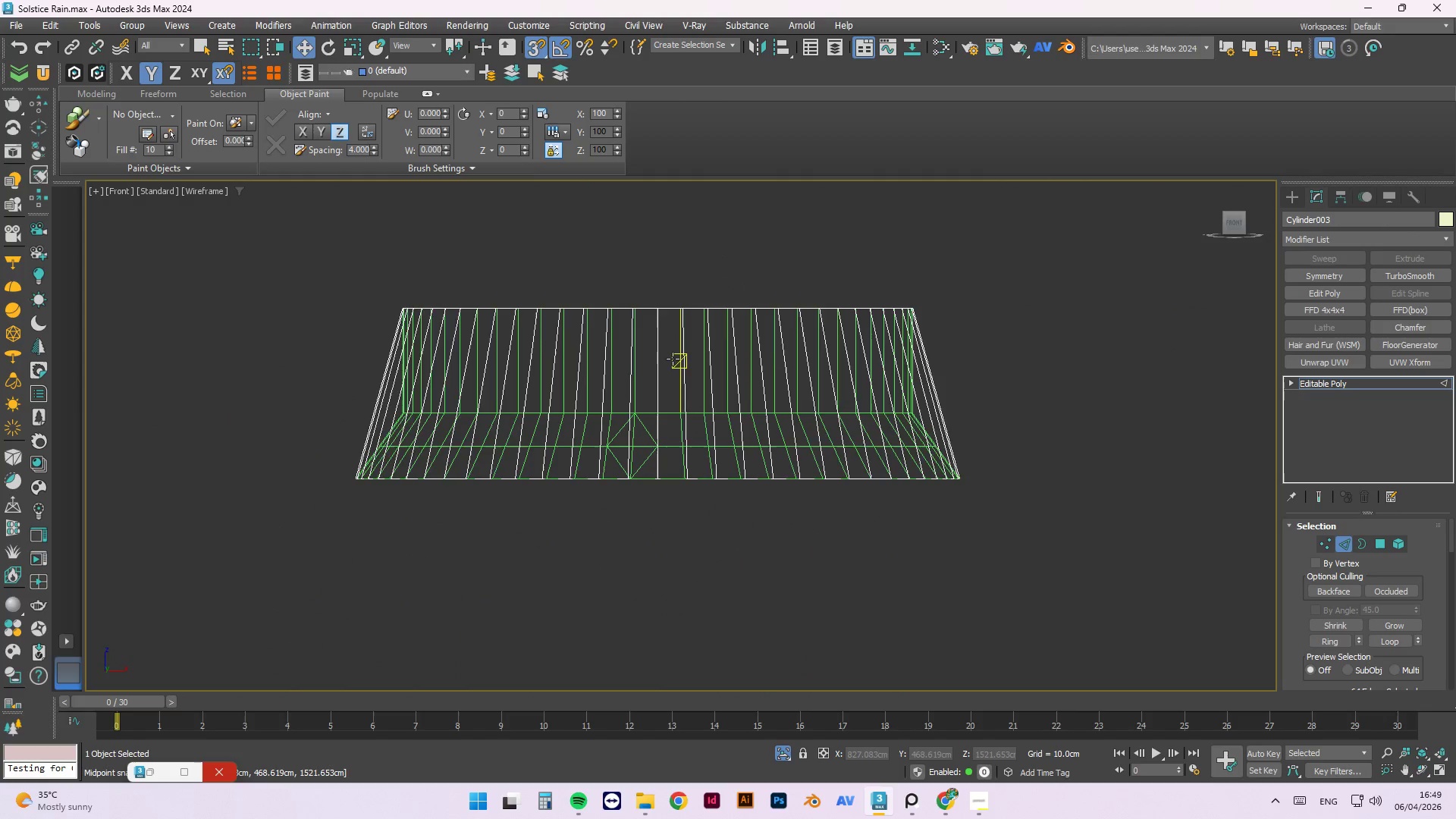 
key(Control+Shift+ShiftLeft)
 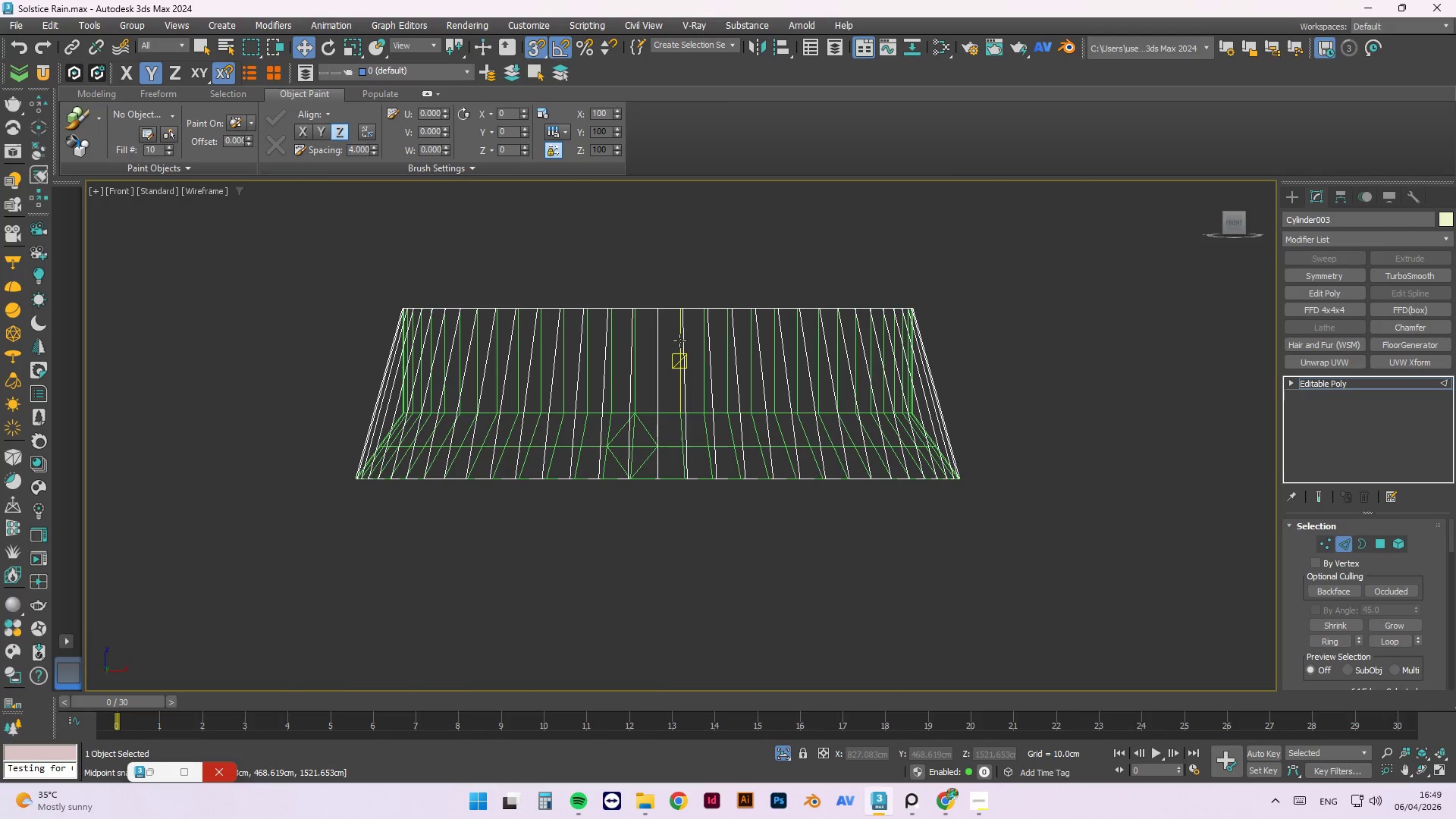 
key(Control+Y)
 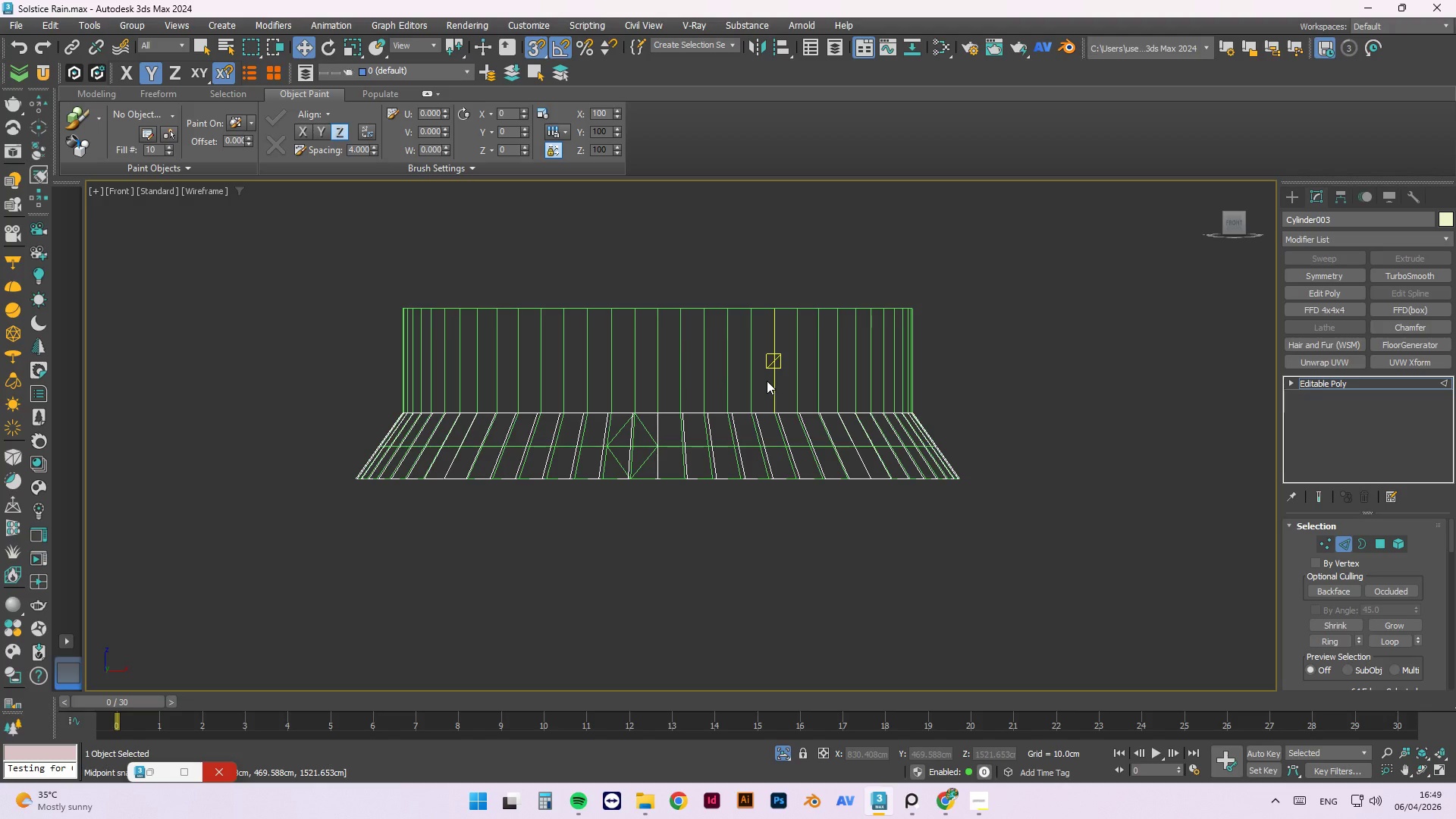 
hold_key(key=AltLeft, duration=0.81)
 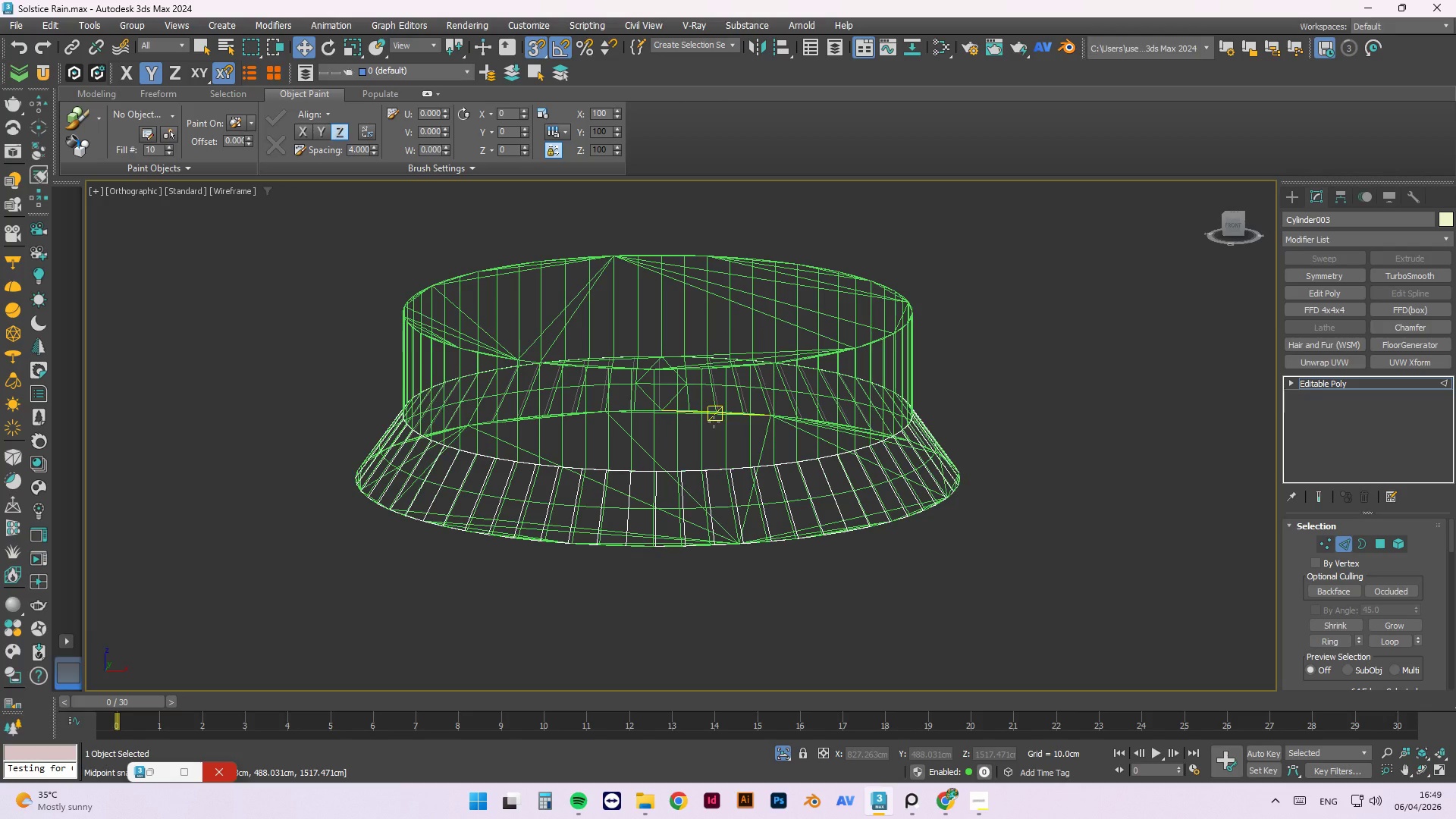 
key(4)
 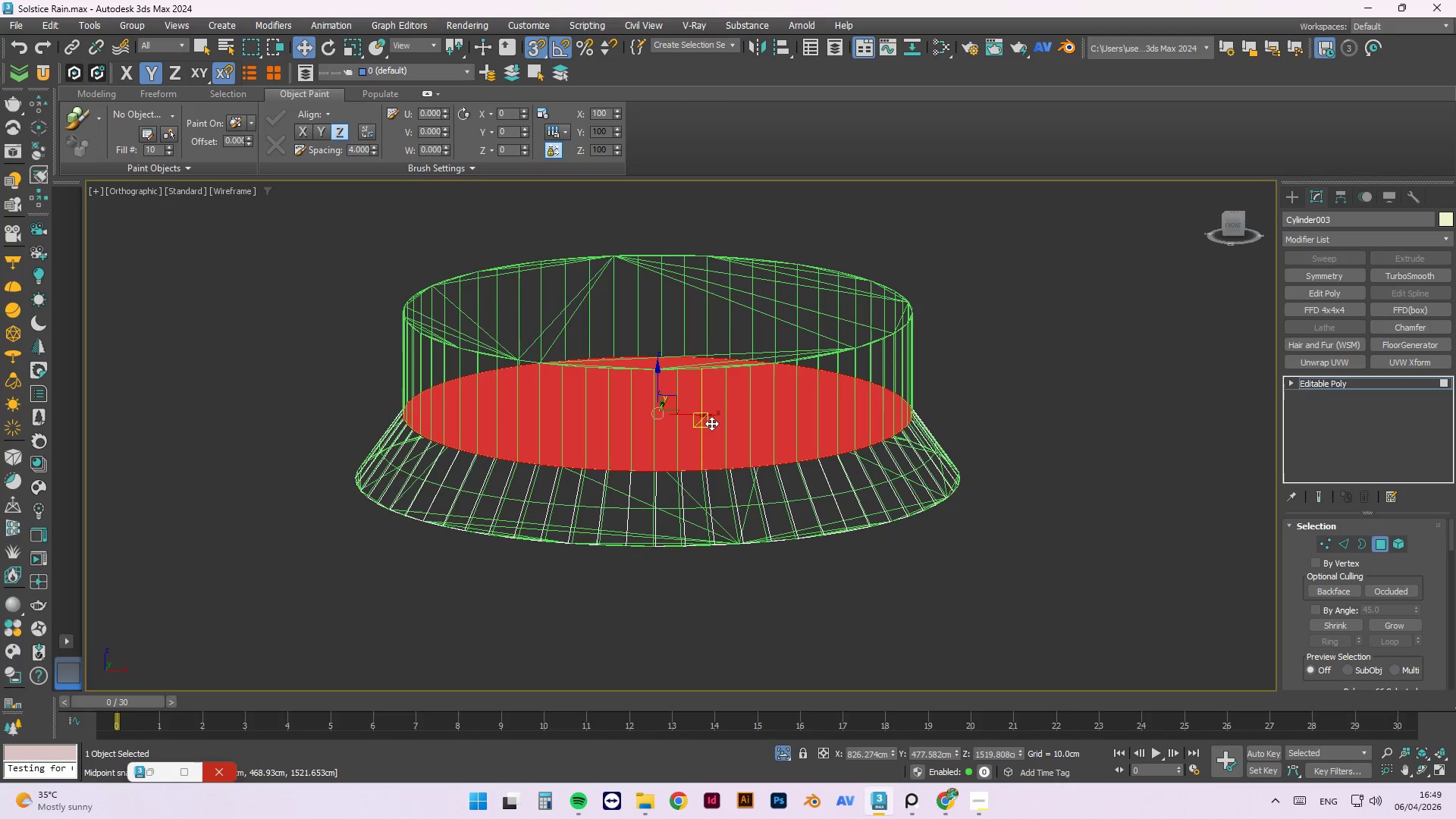 
left_click([711, 423])
 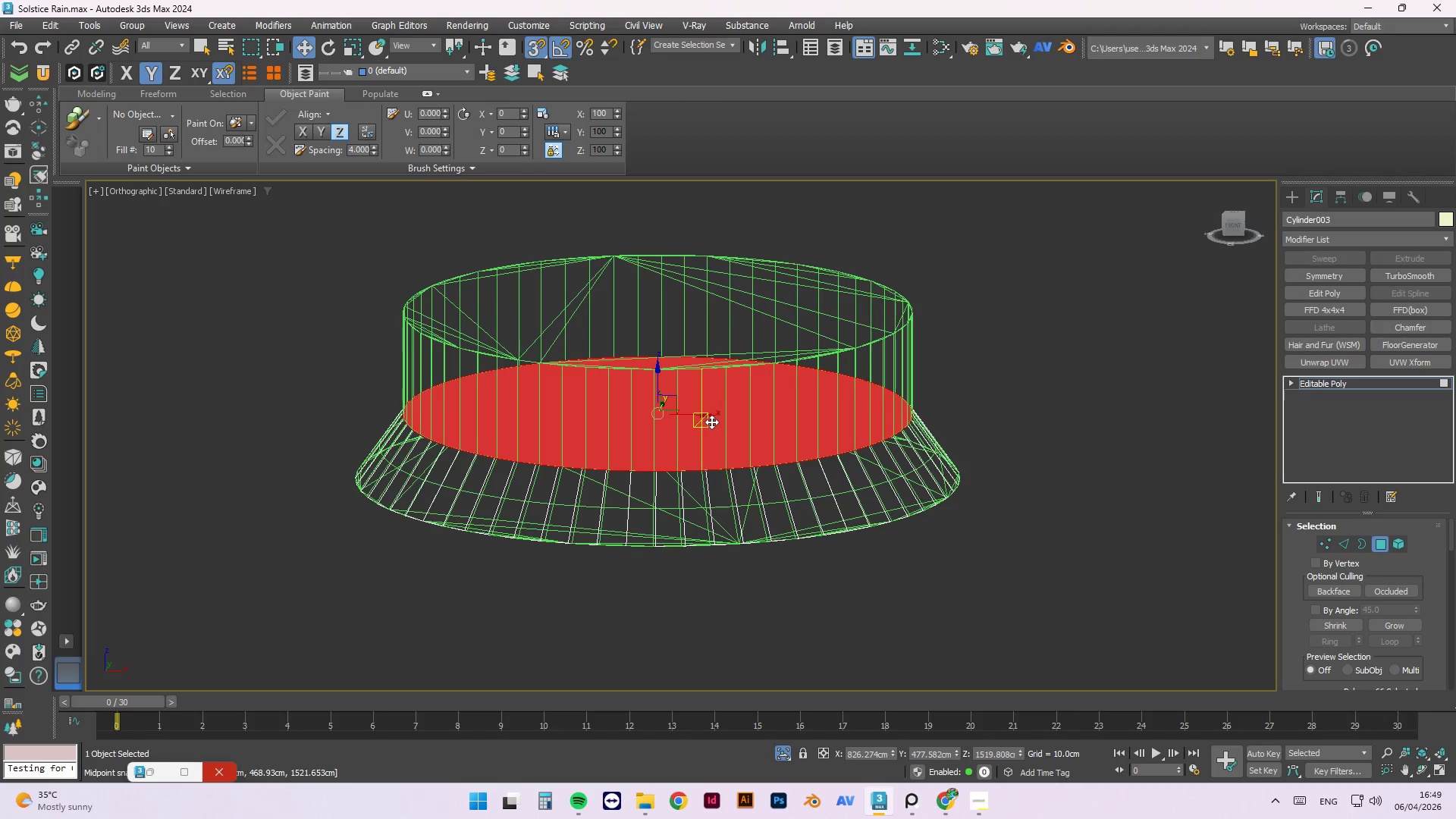 
key(F)
 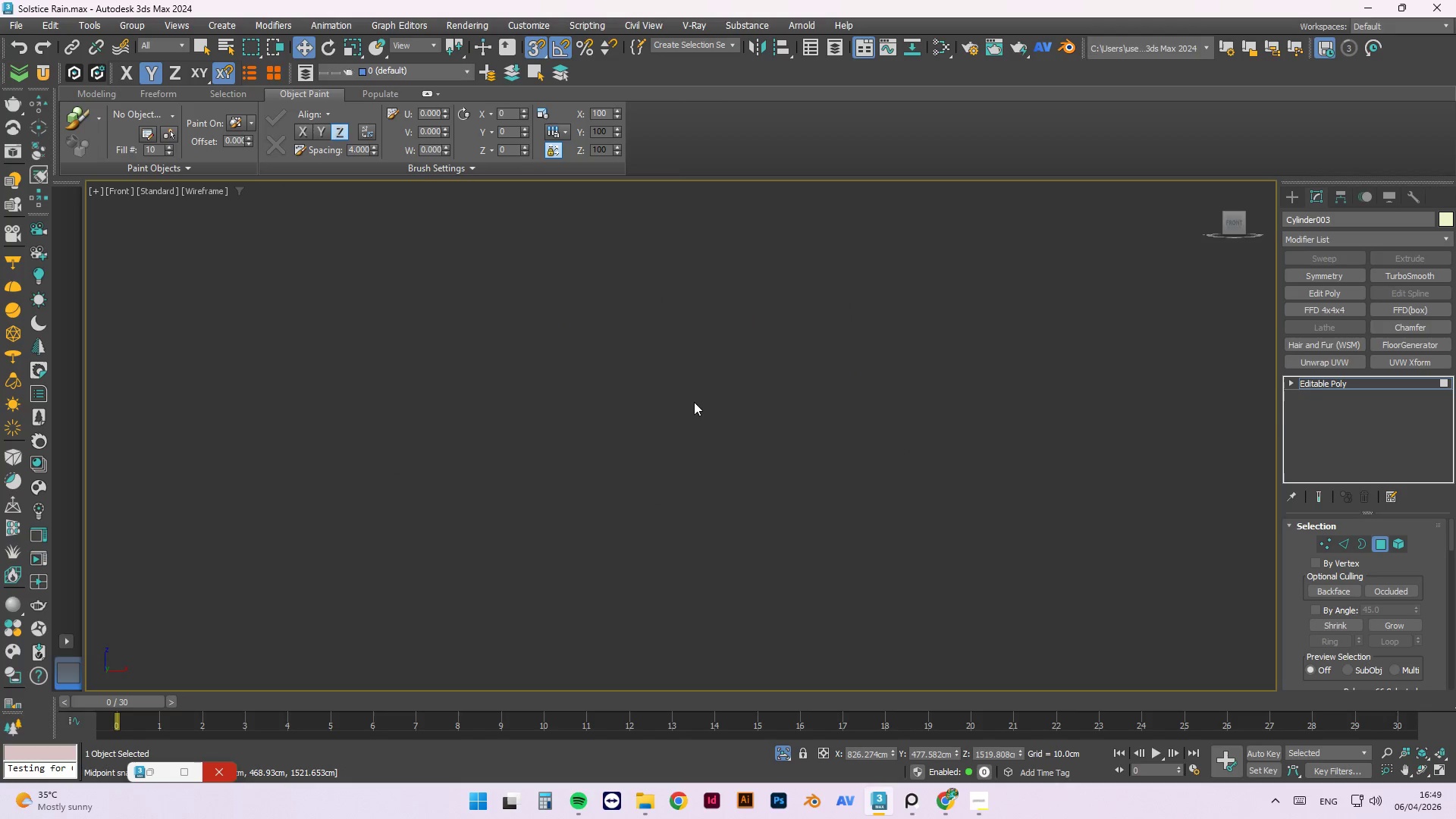 
key(Z)
 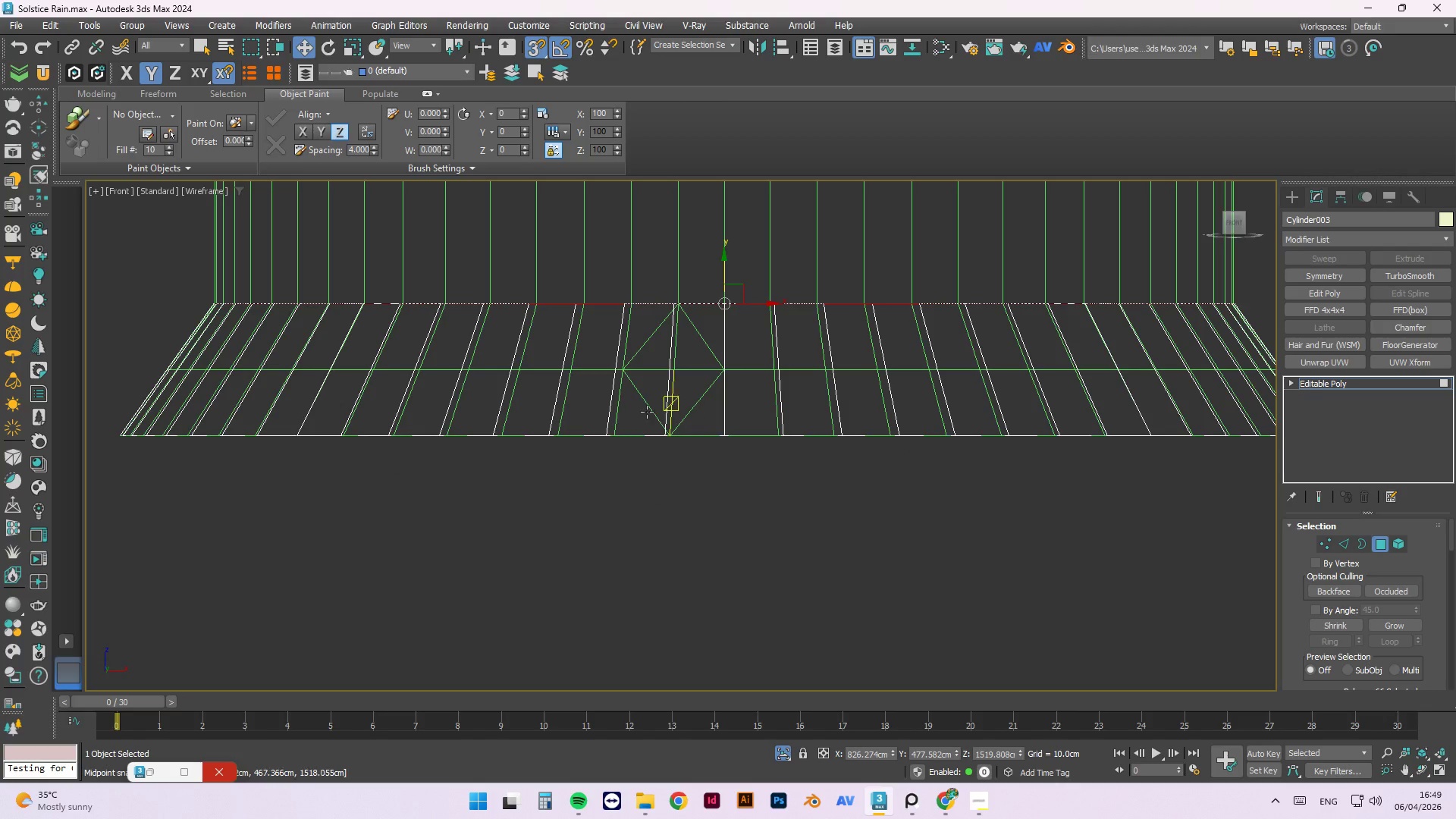 
scroll: coordinate [569, 494], scroll_direction: down, amount: 2.0
 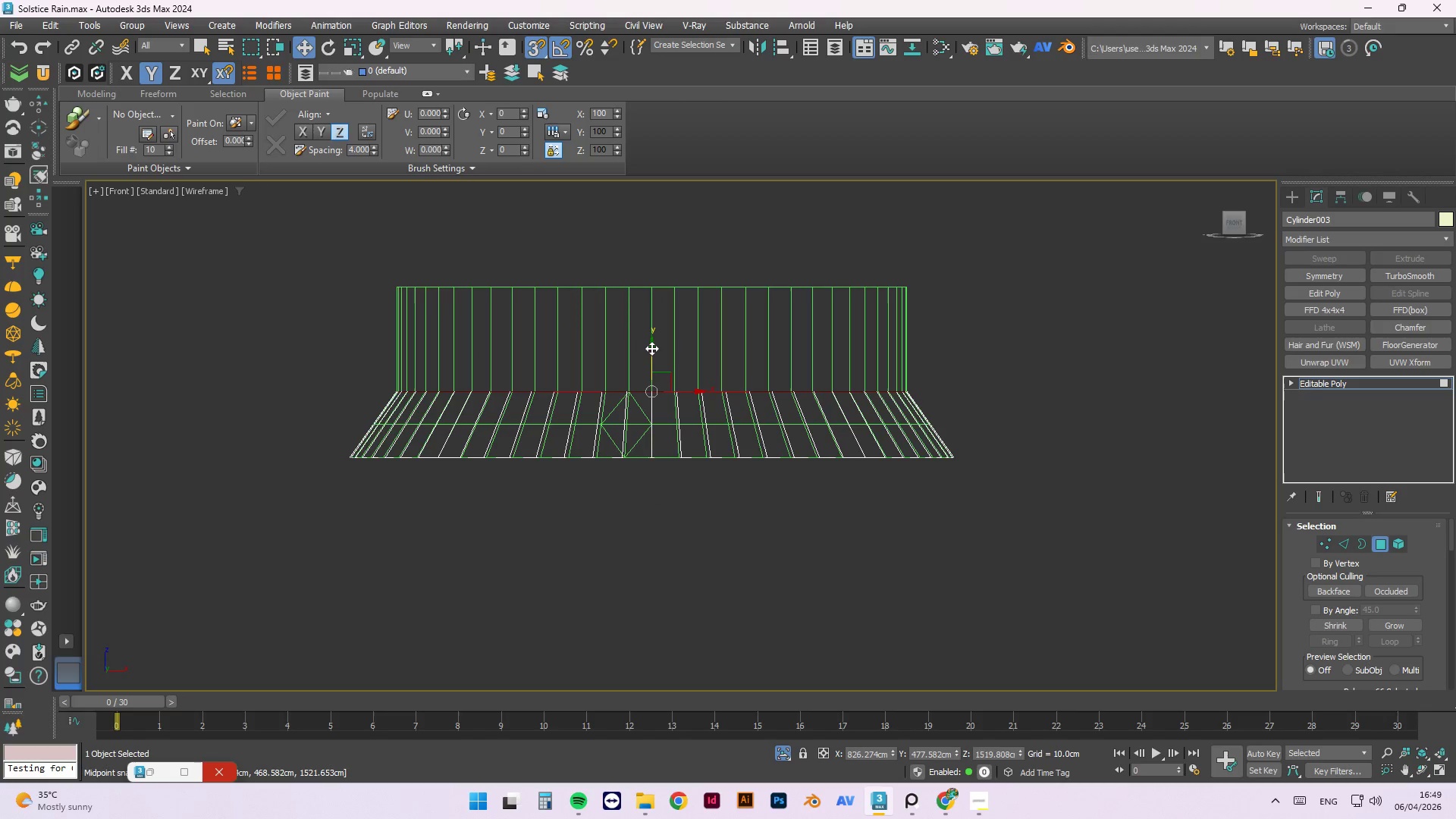 
hold_key(key=ShiftLeft, duration=1.5)
left_click_drag(start_coordinate=[651, 348], to_coordinate=[648, 287])
 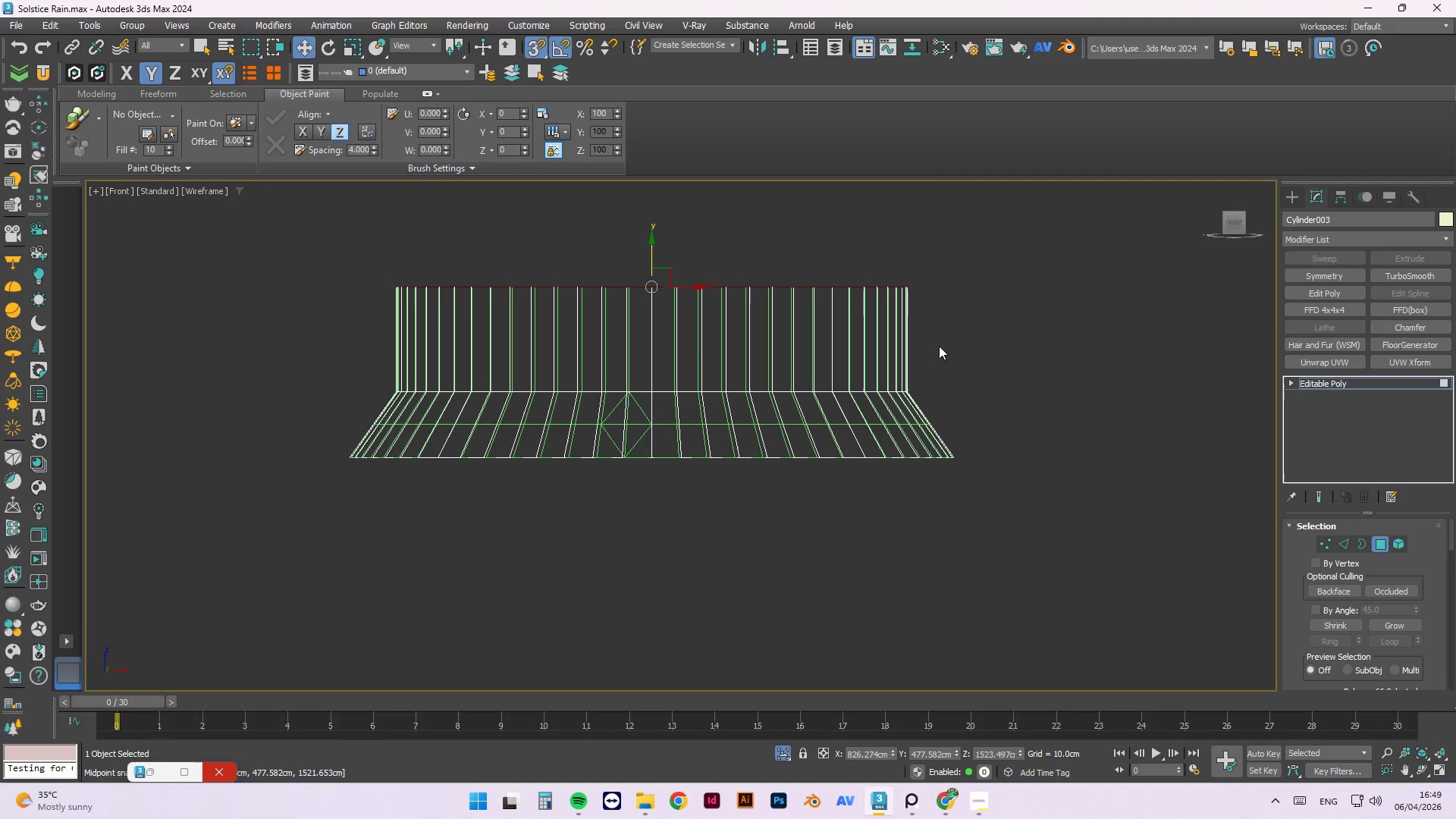 
hold_key(key=ShiftLeft, duration=0.39)
 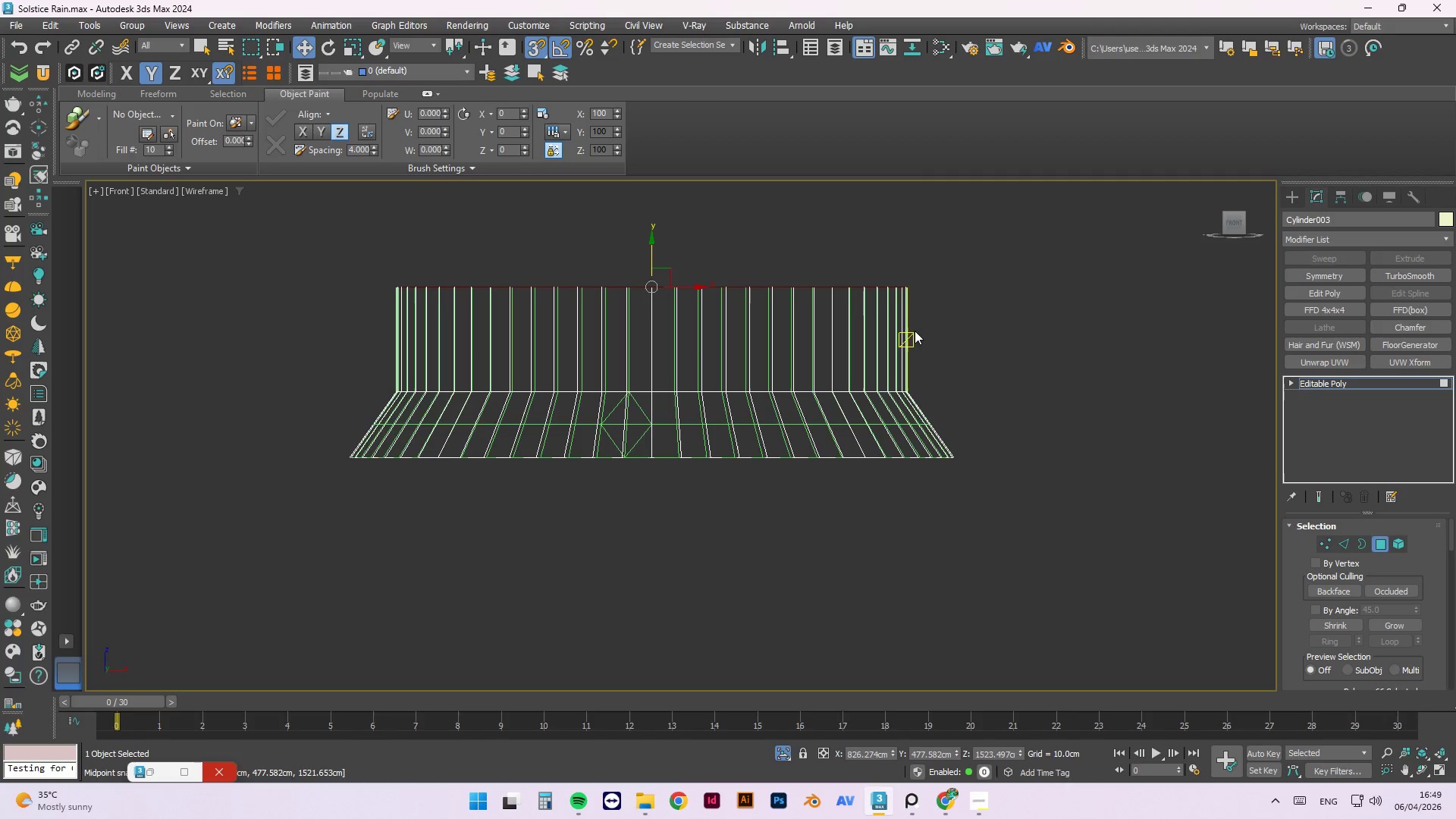 
right_click([975, 305])
 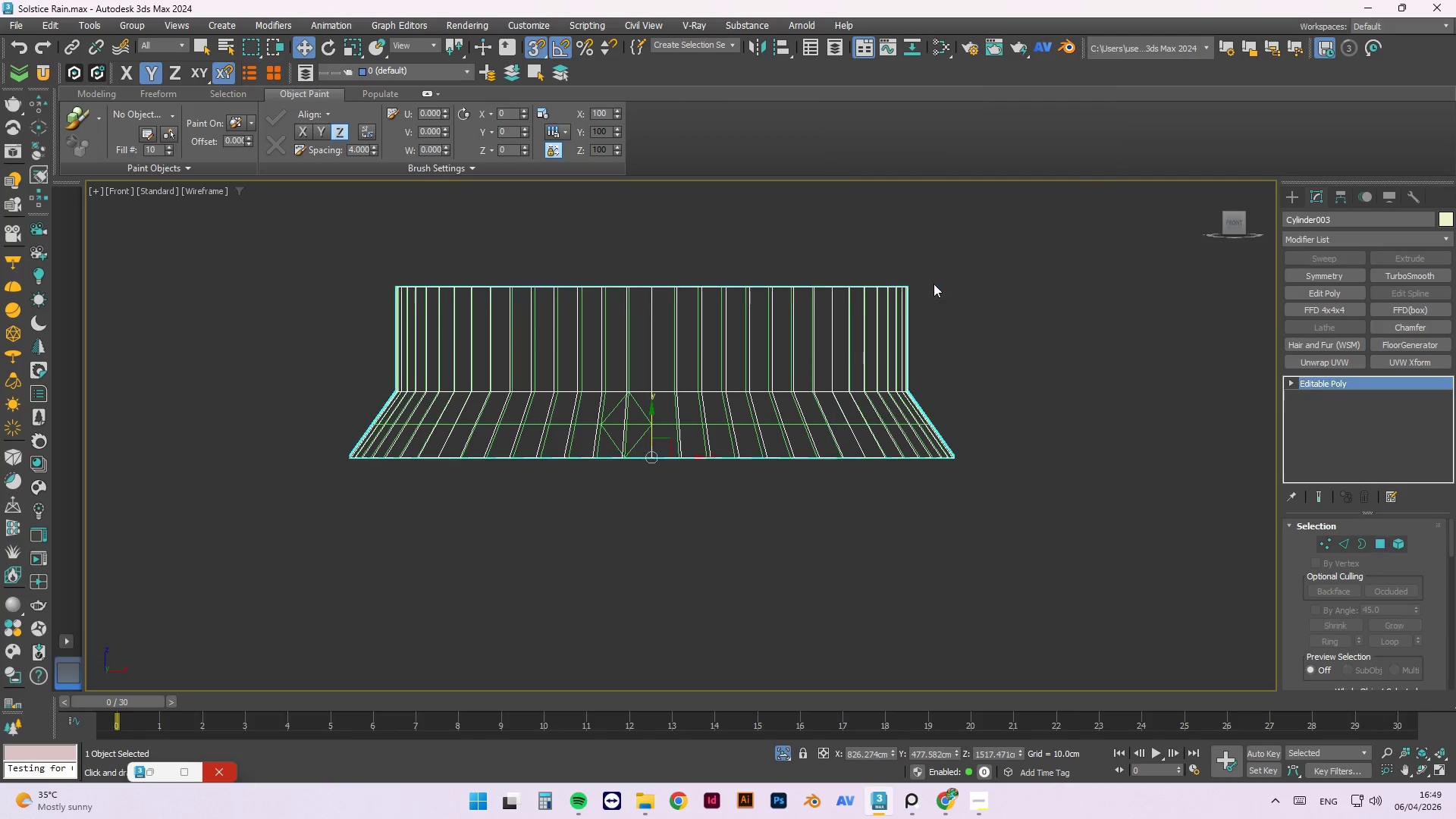 
double_click([968, 264])
 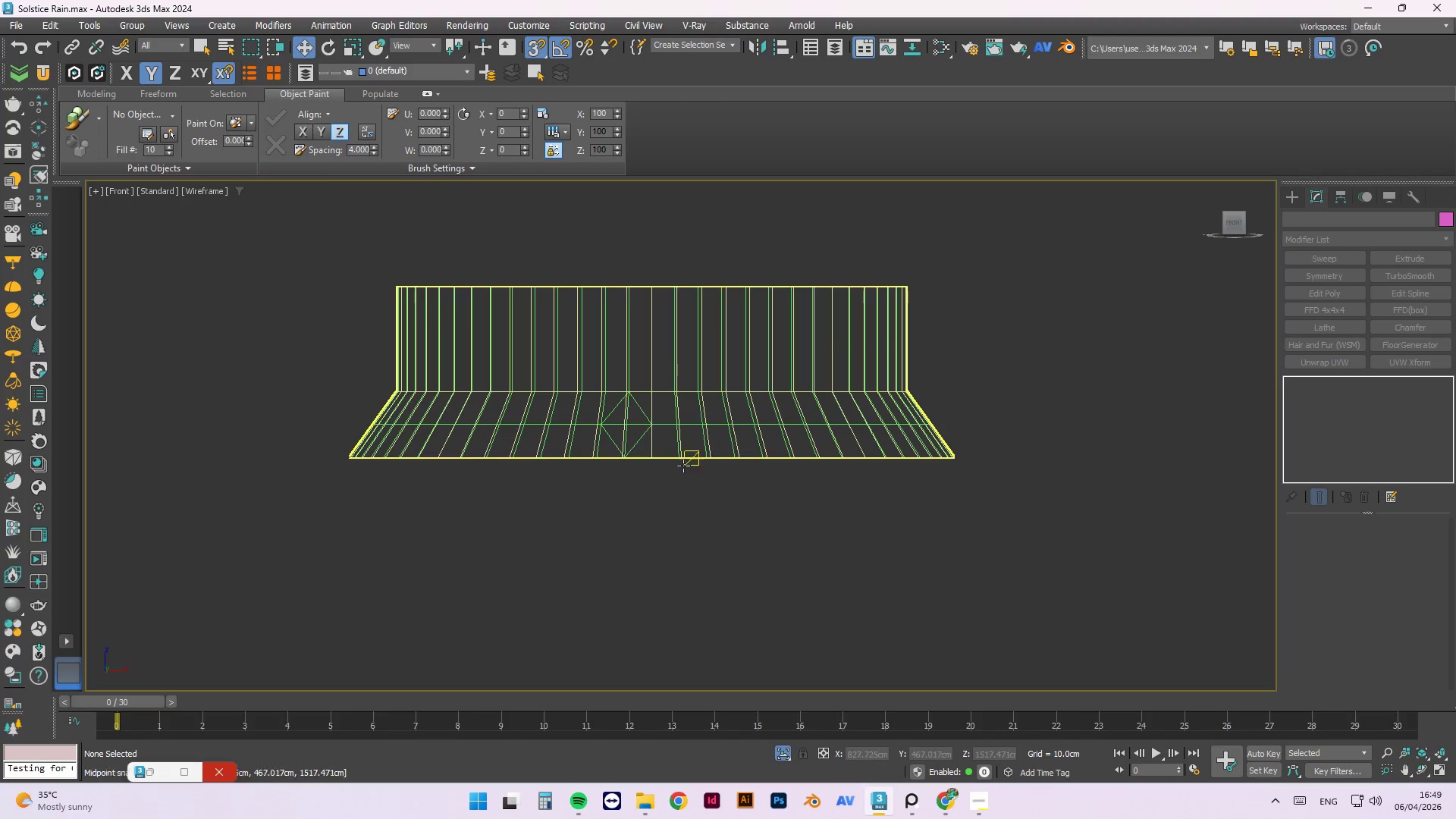 
key(Escape)
 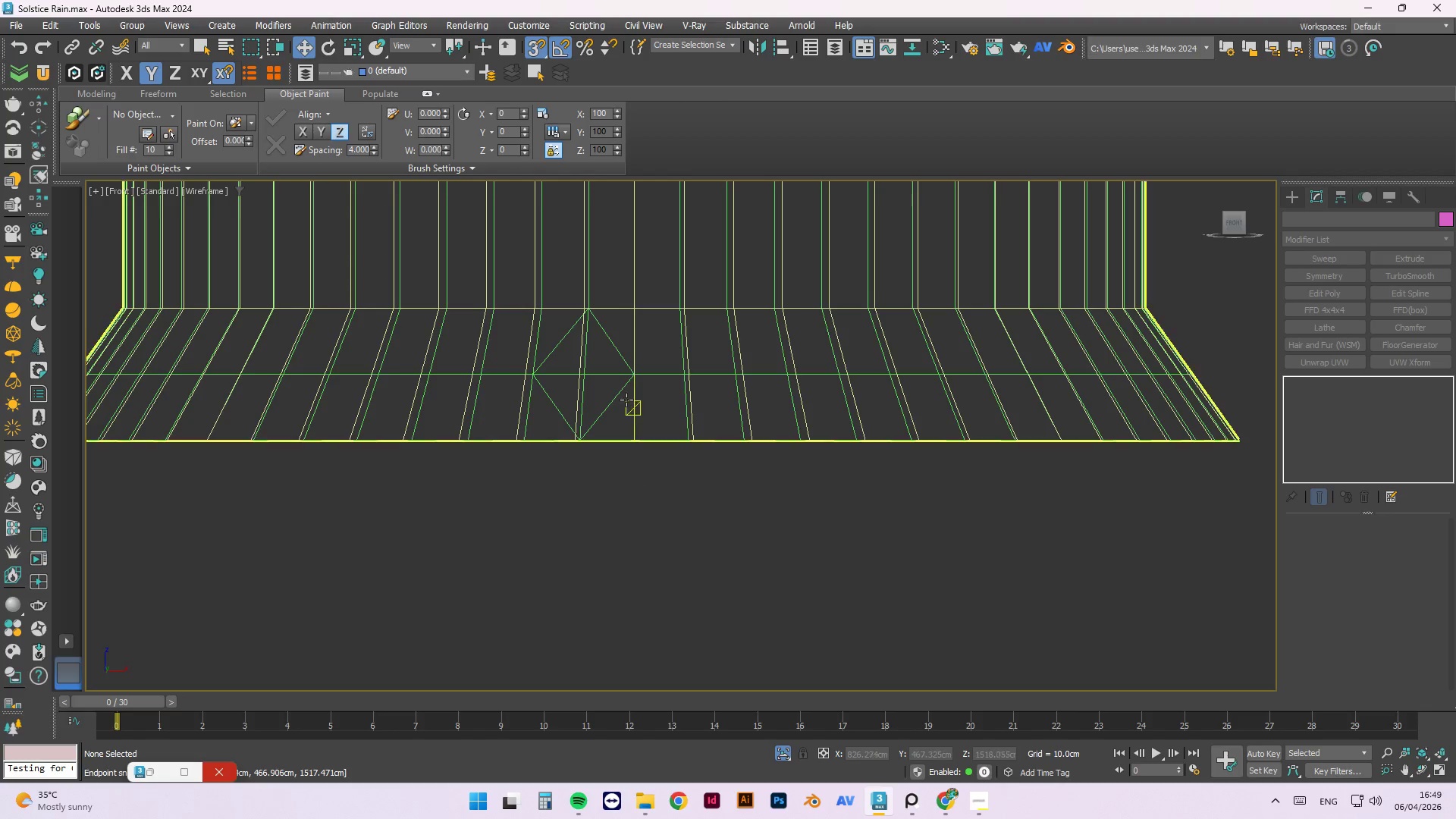 
key(Escape)
 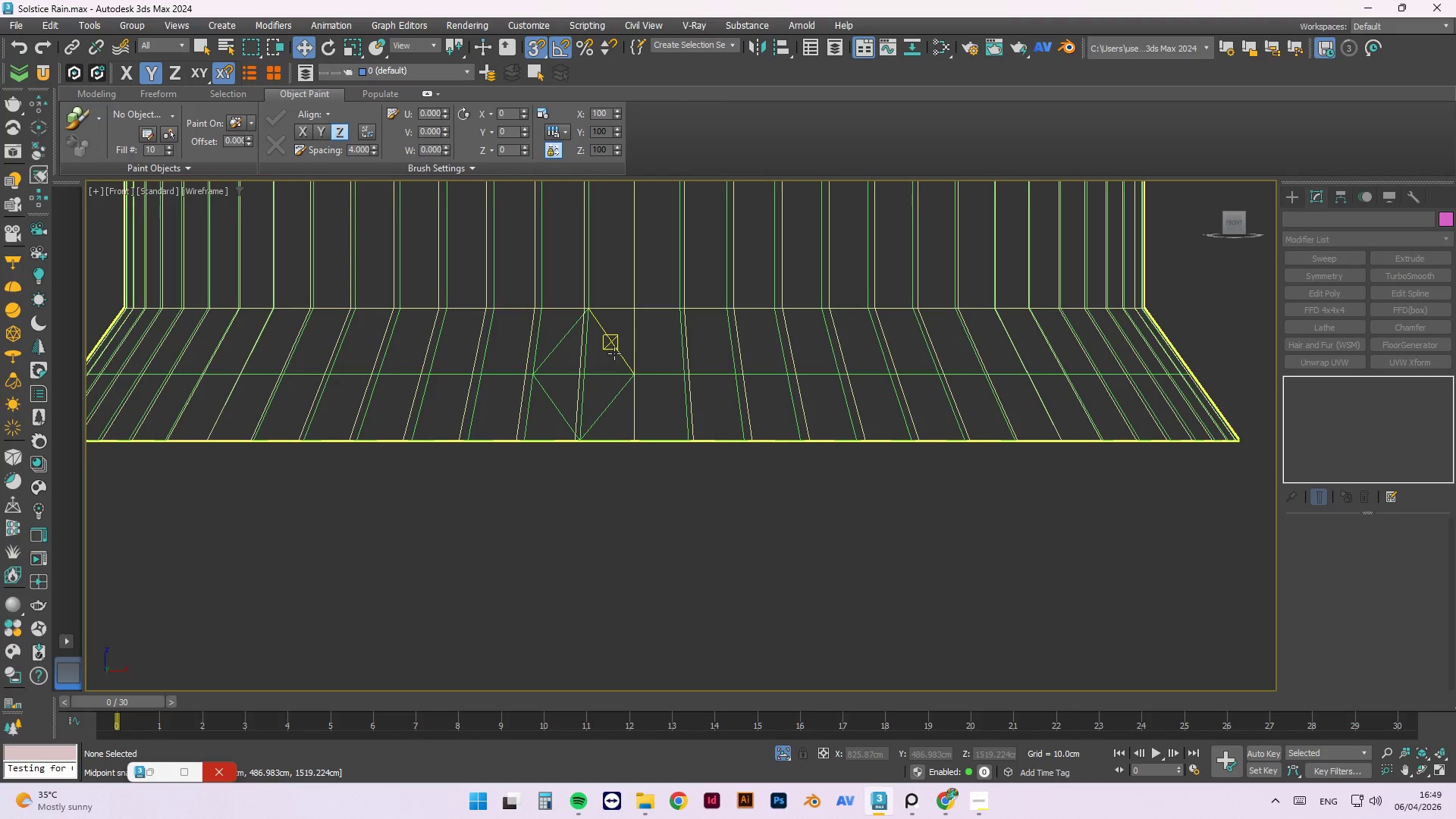 
scroll: coordinate [666, 472], scroll_direction: up, amount: 2.0
 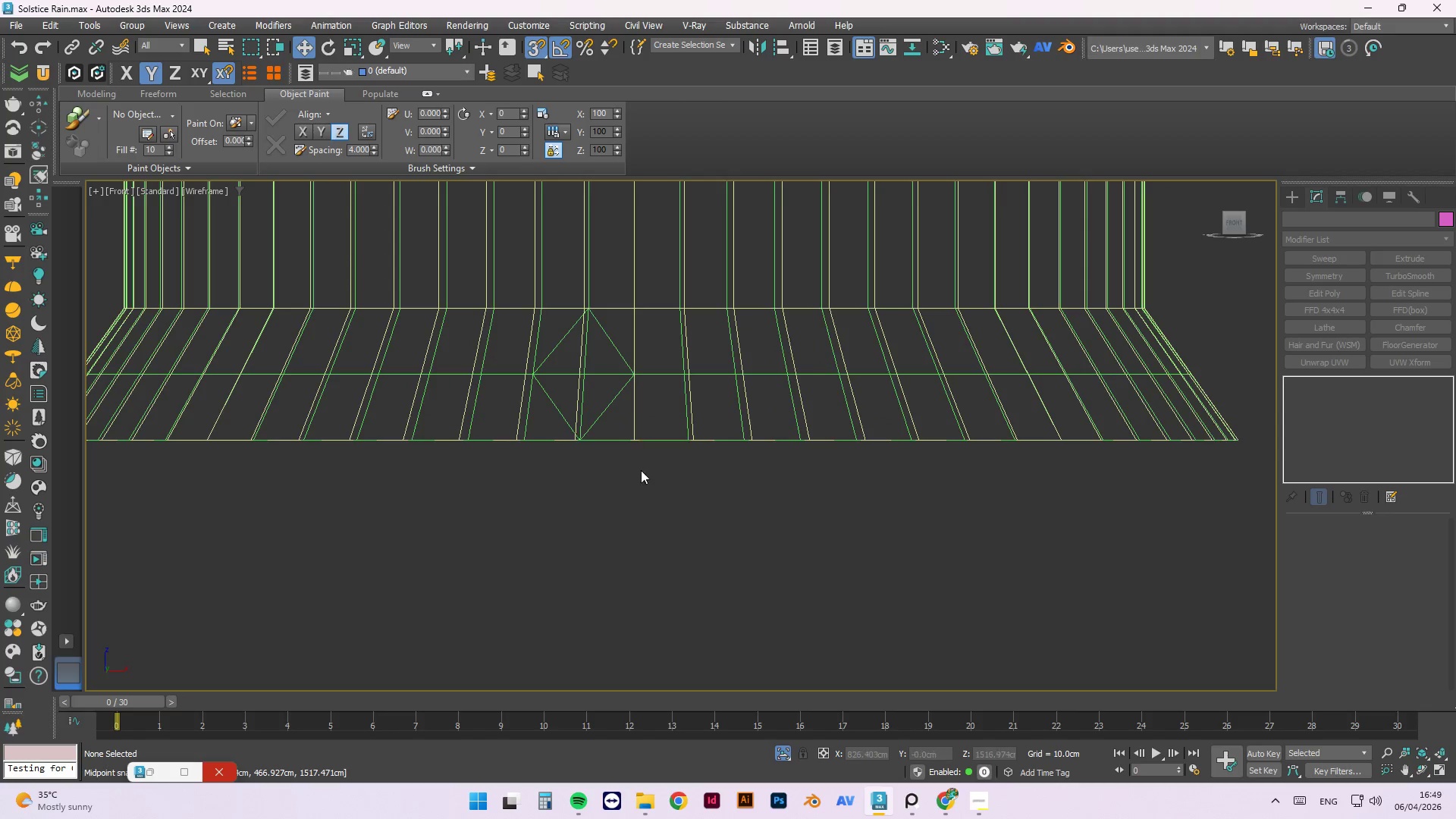 
left_click([614, 353])
 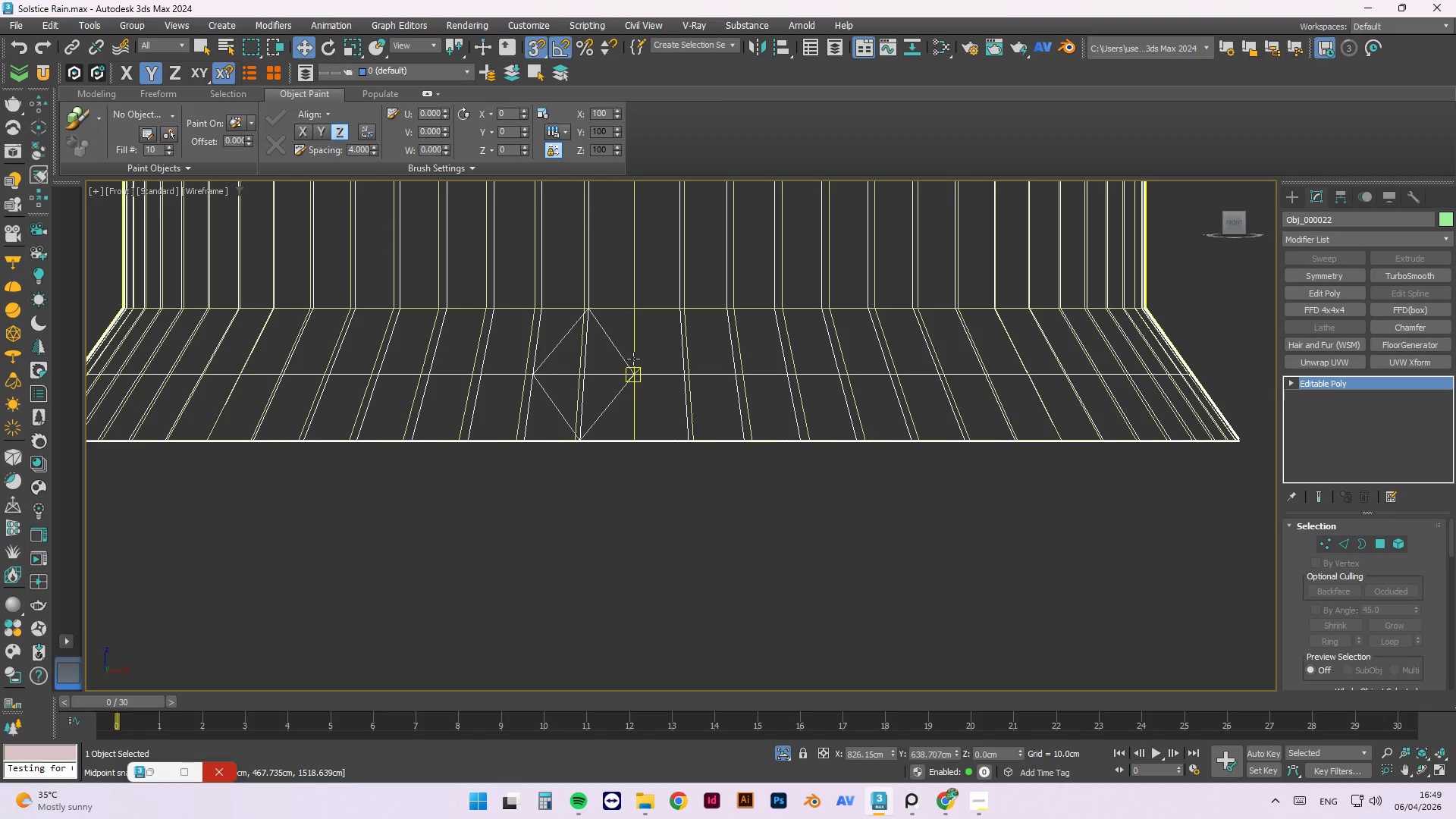 
key(Delete)
 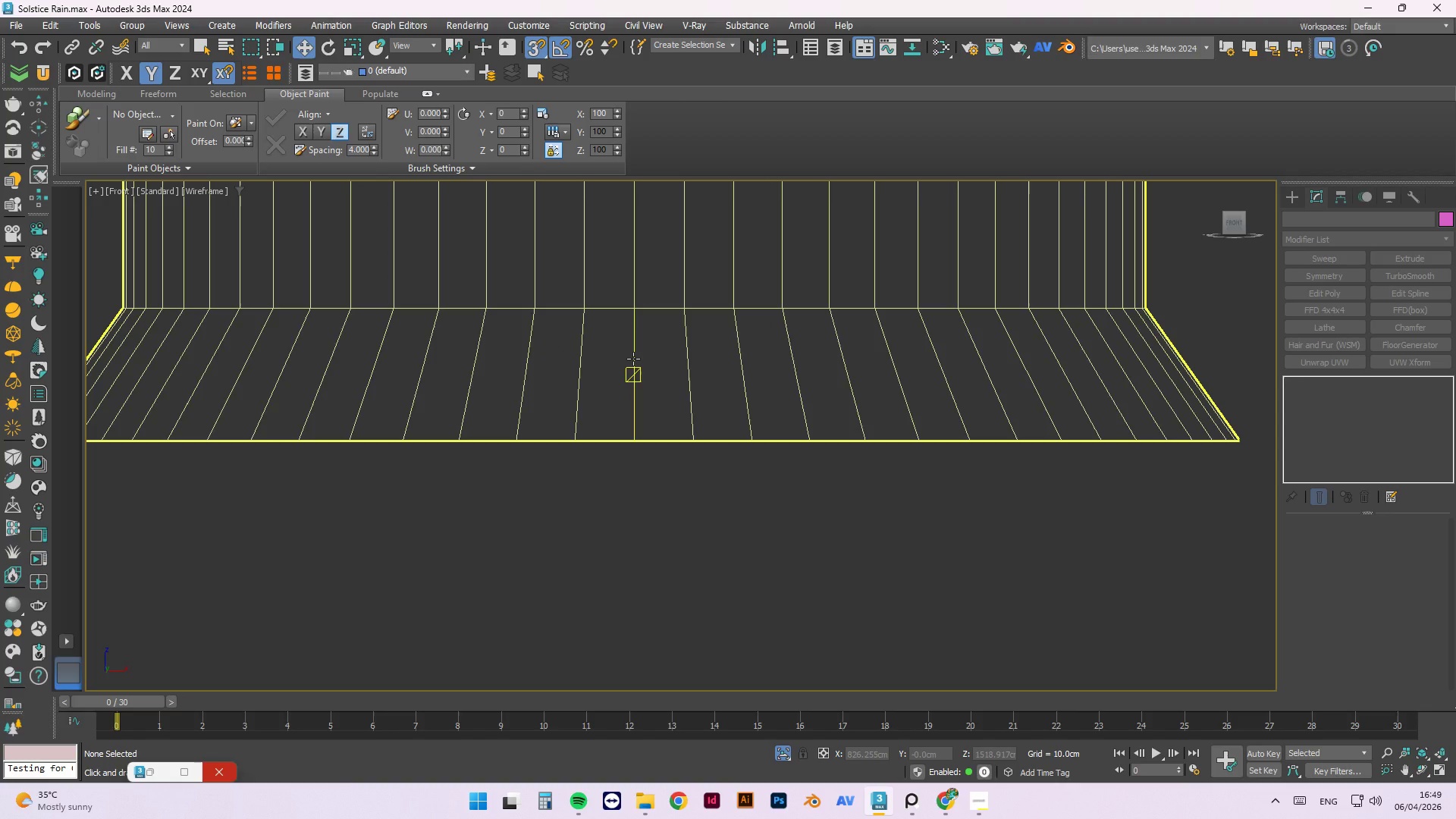 
wait(5.23)
 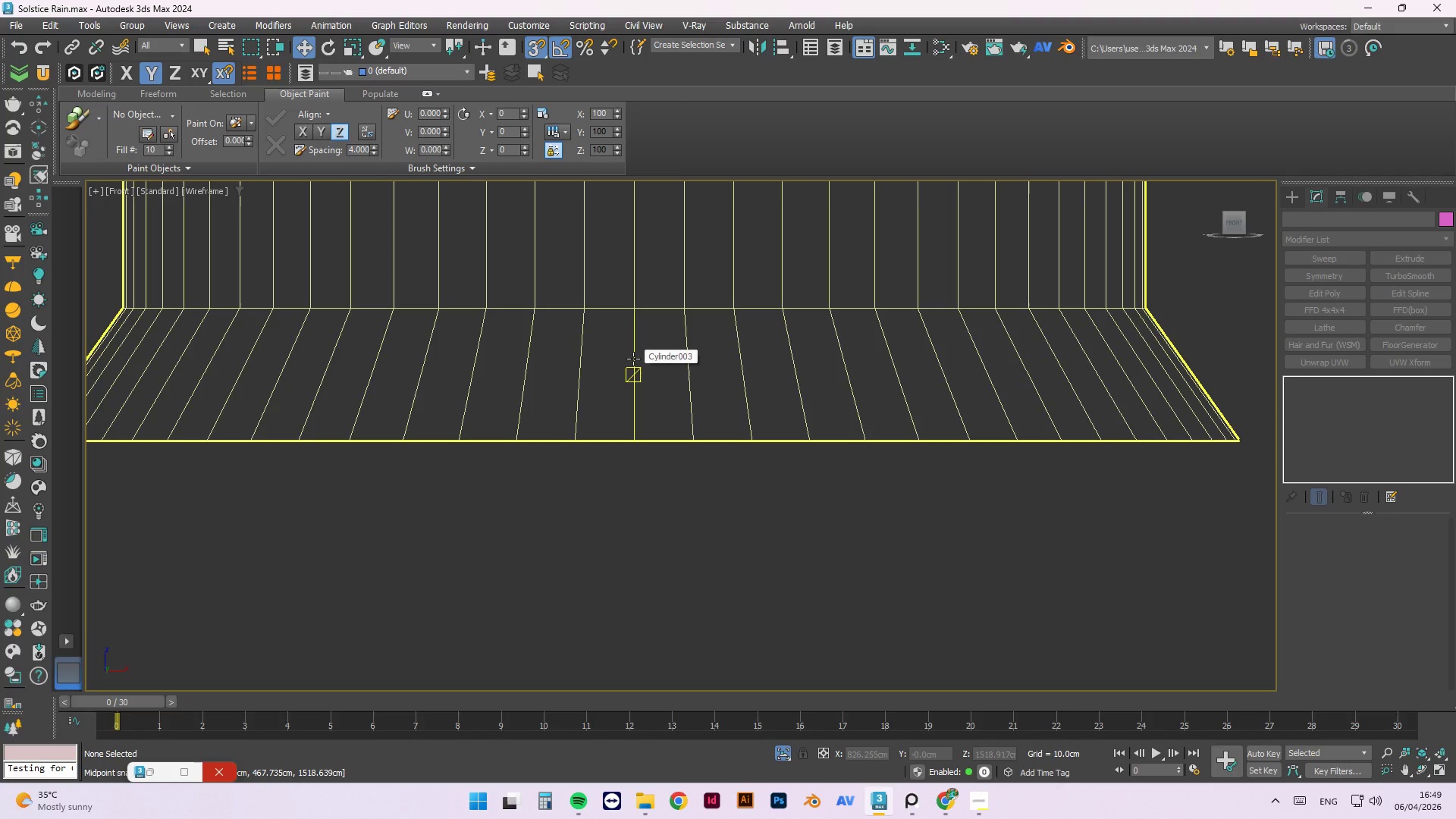 
left_click([777, 757])
 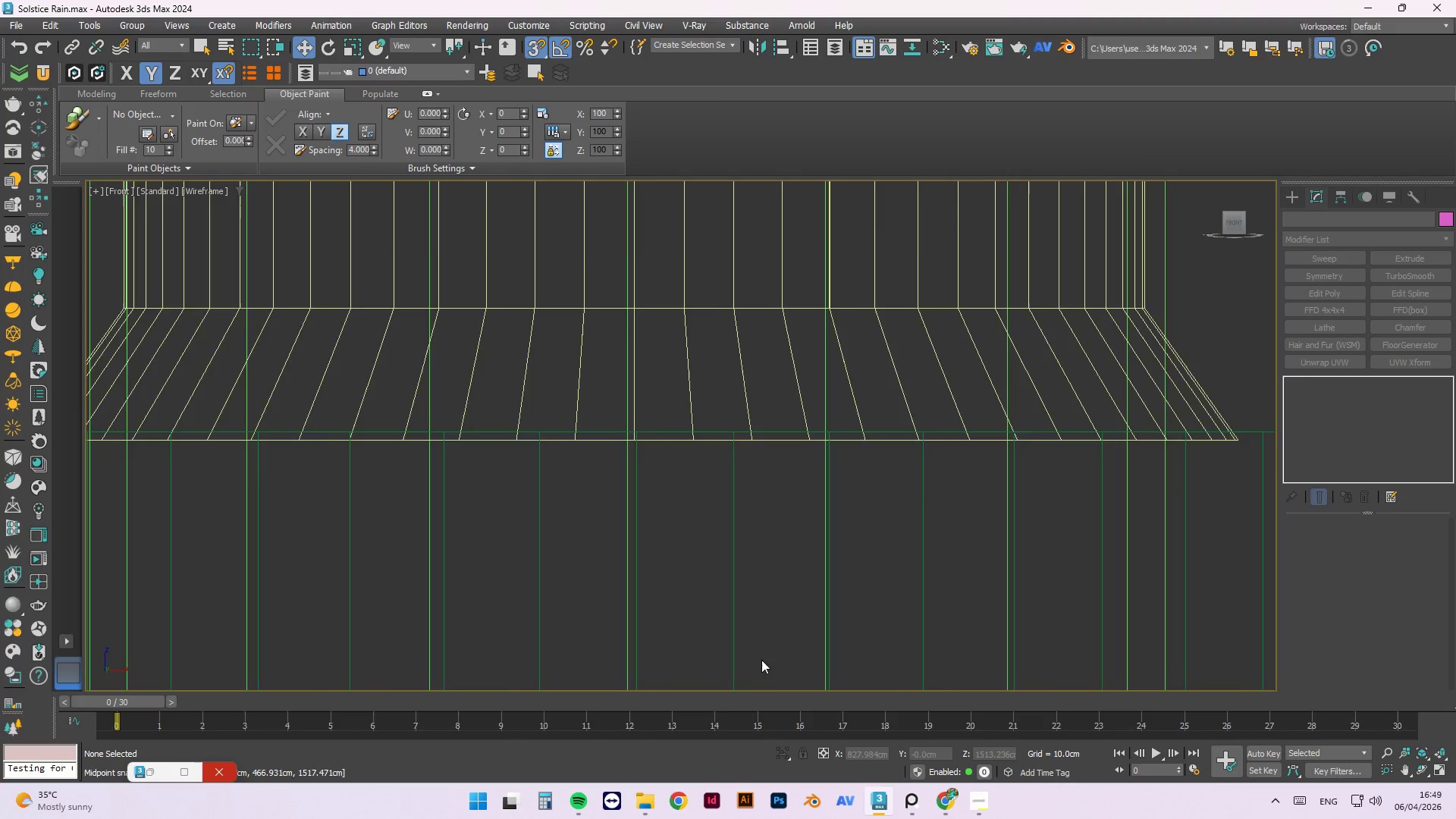 
scroll: coordinate [659, 613], scroll_direction: down, amount: 5.0
 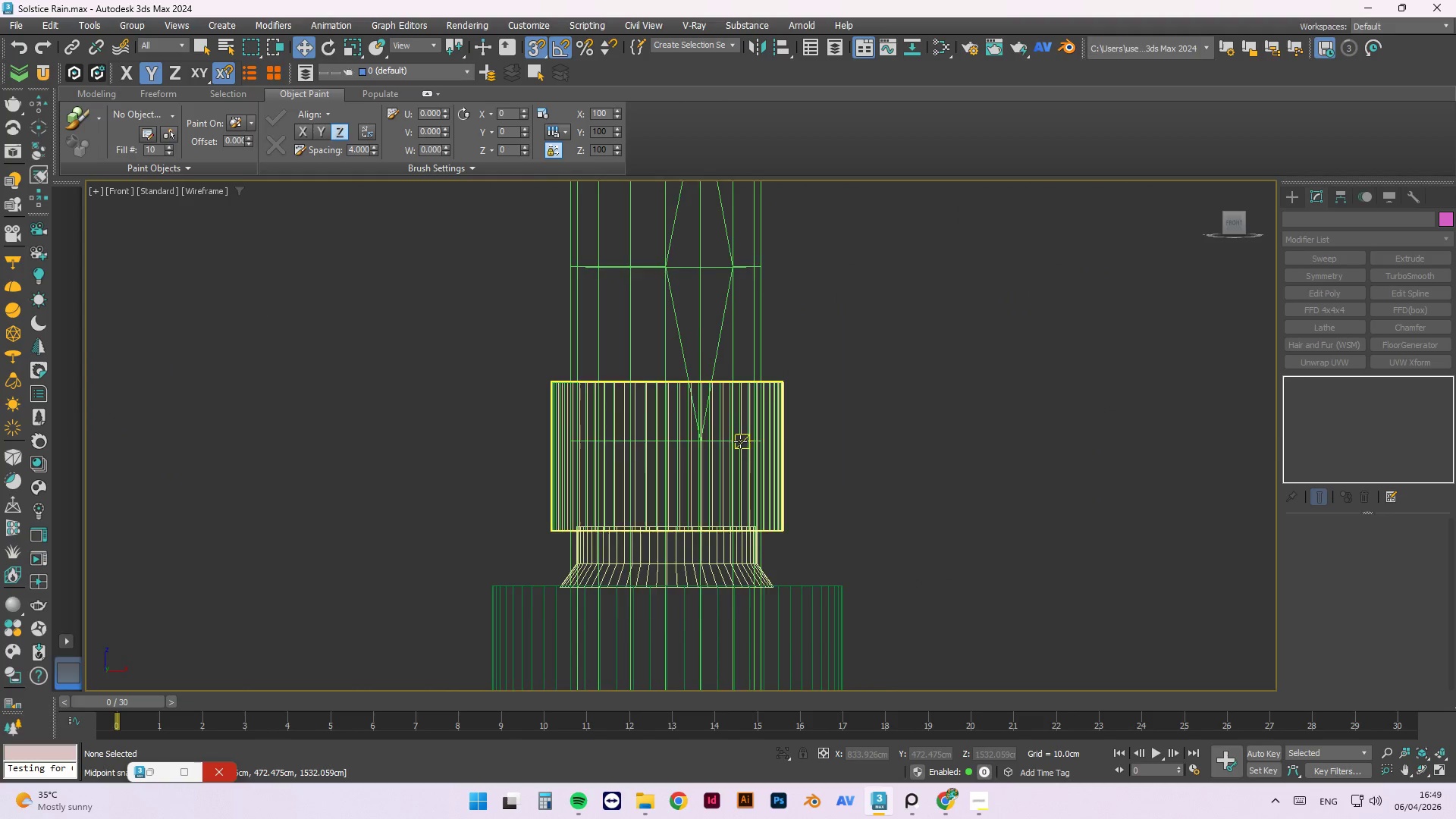 
hold_key(key=AltLeft, duration=0.67)
 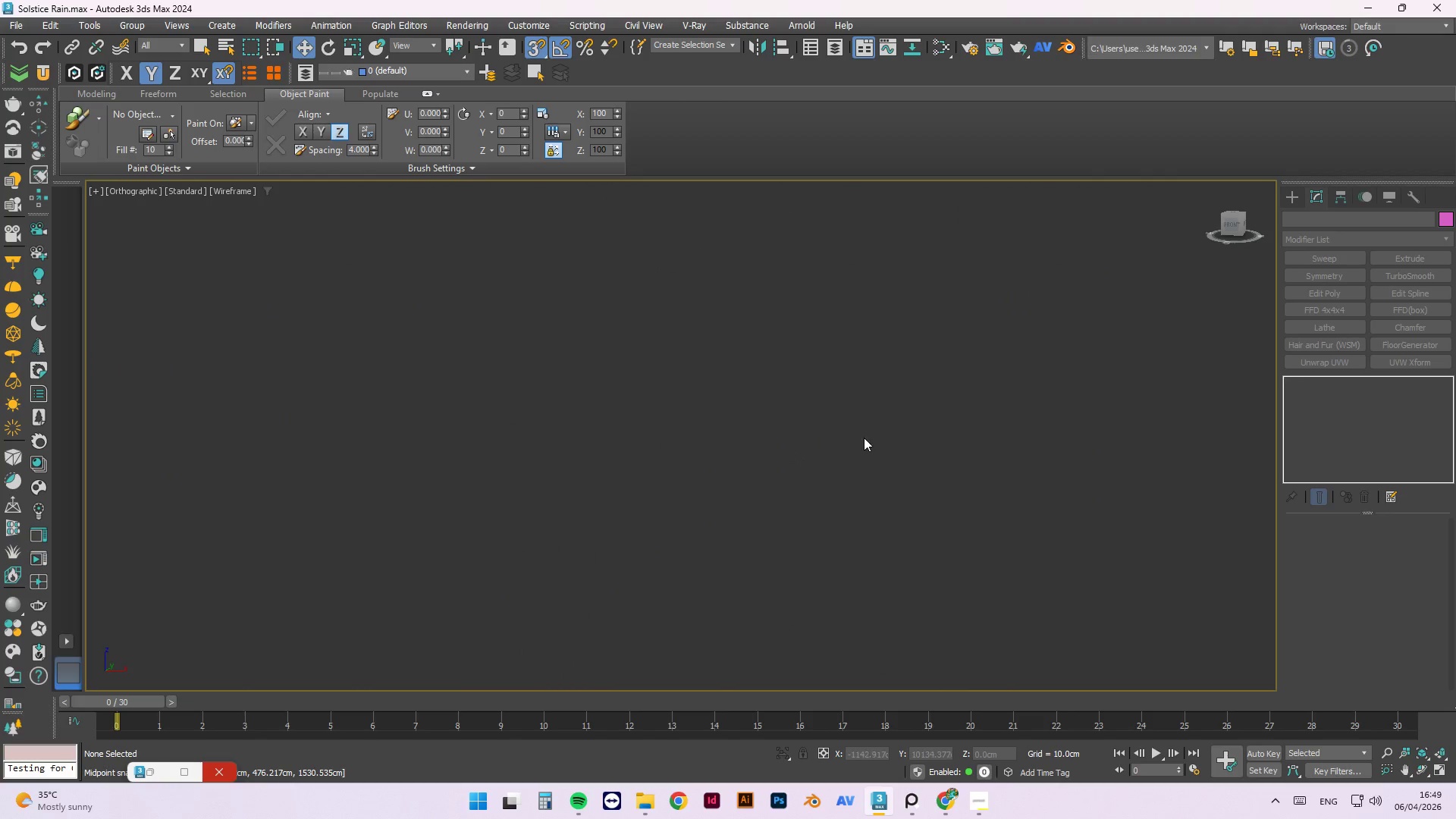 
scroll: coordinate [795, 450], scroll_direction: none, amount: 0.0
 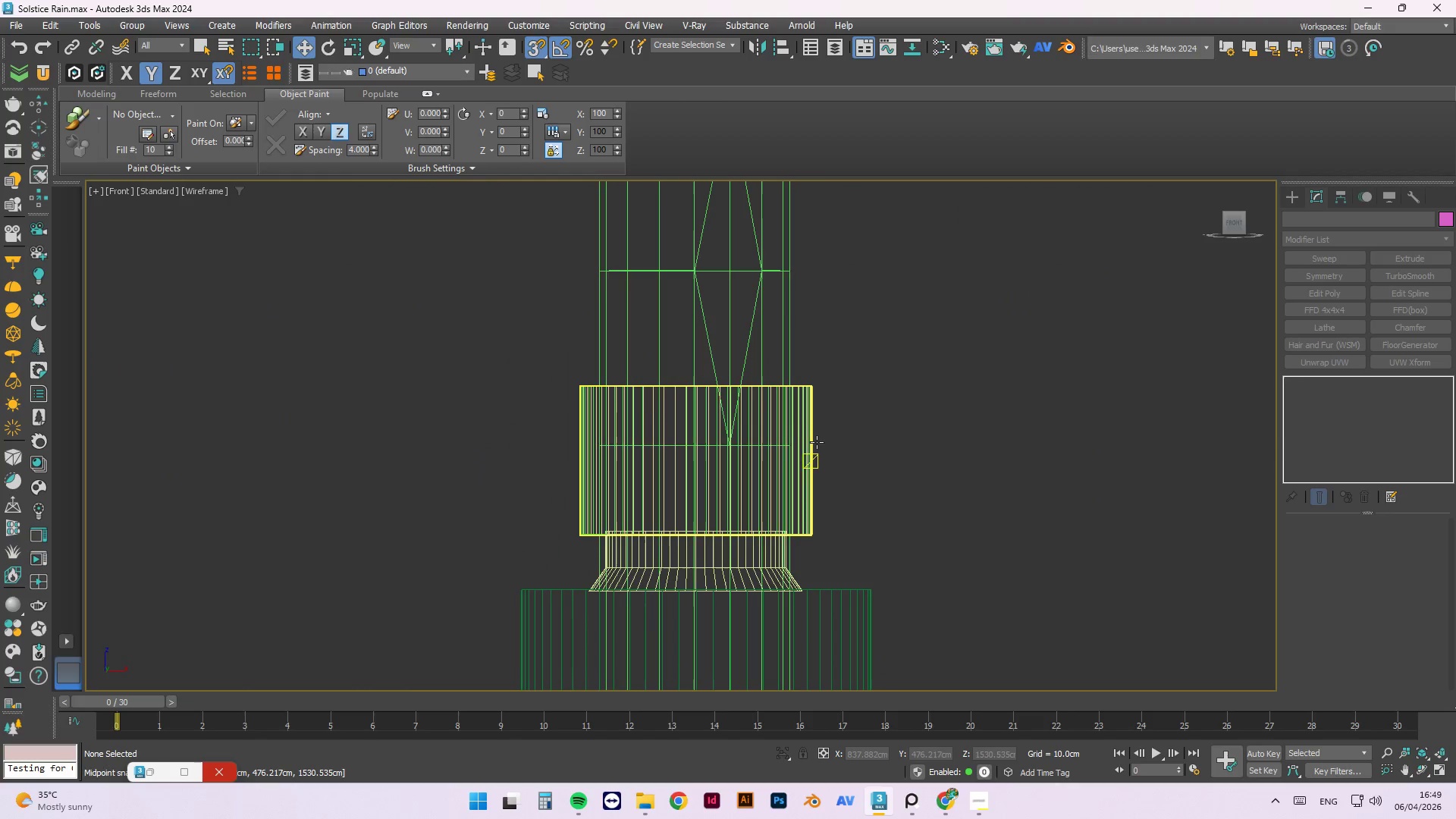 
scroll: coordinate [831, 432], scroll_direction: down, amount: 9.0
 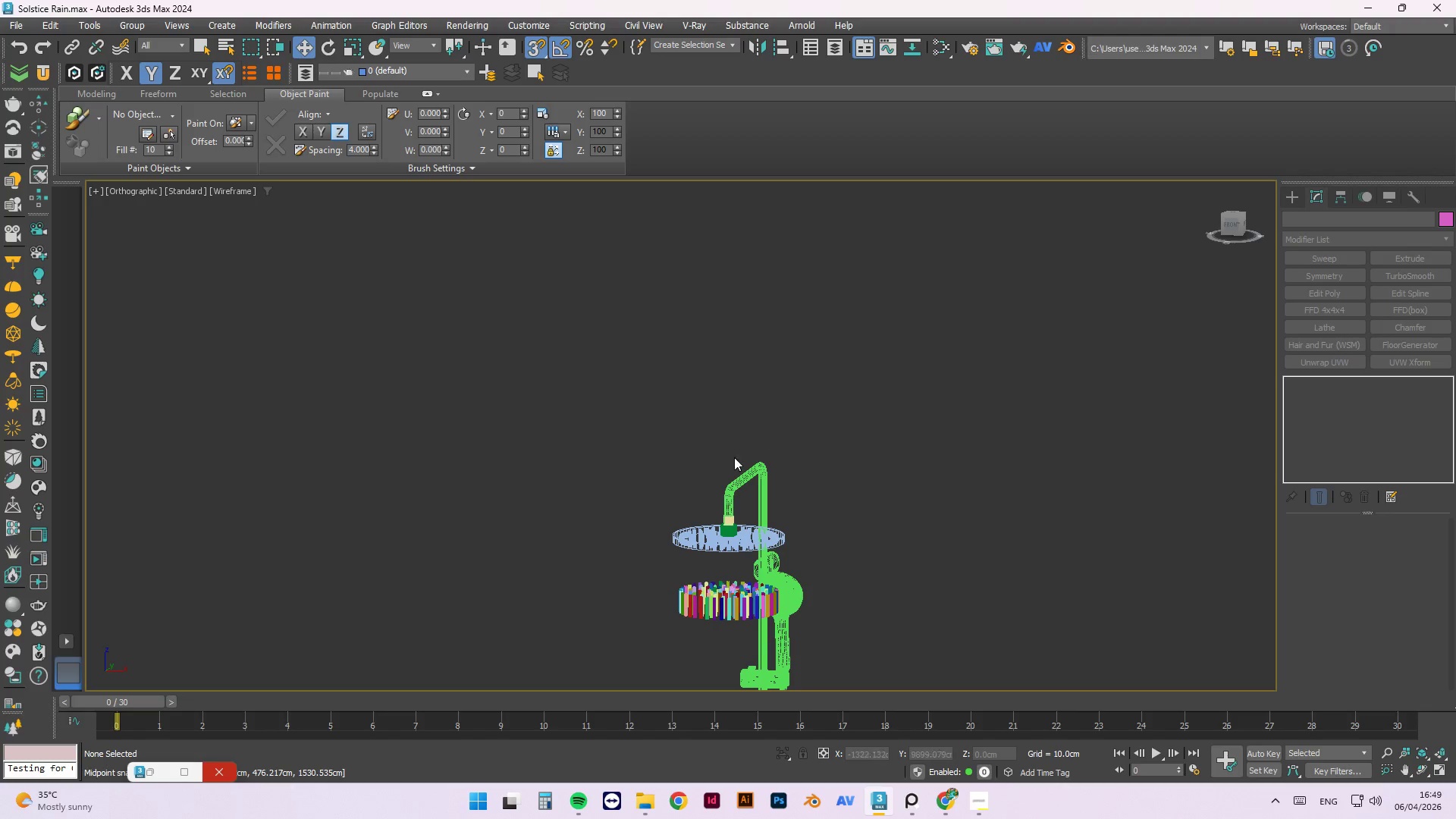 
scroll: coordinate [792, 444], scroll_direction: up, amount: 12.0
 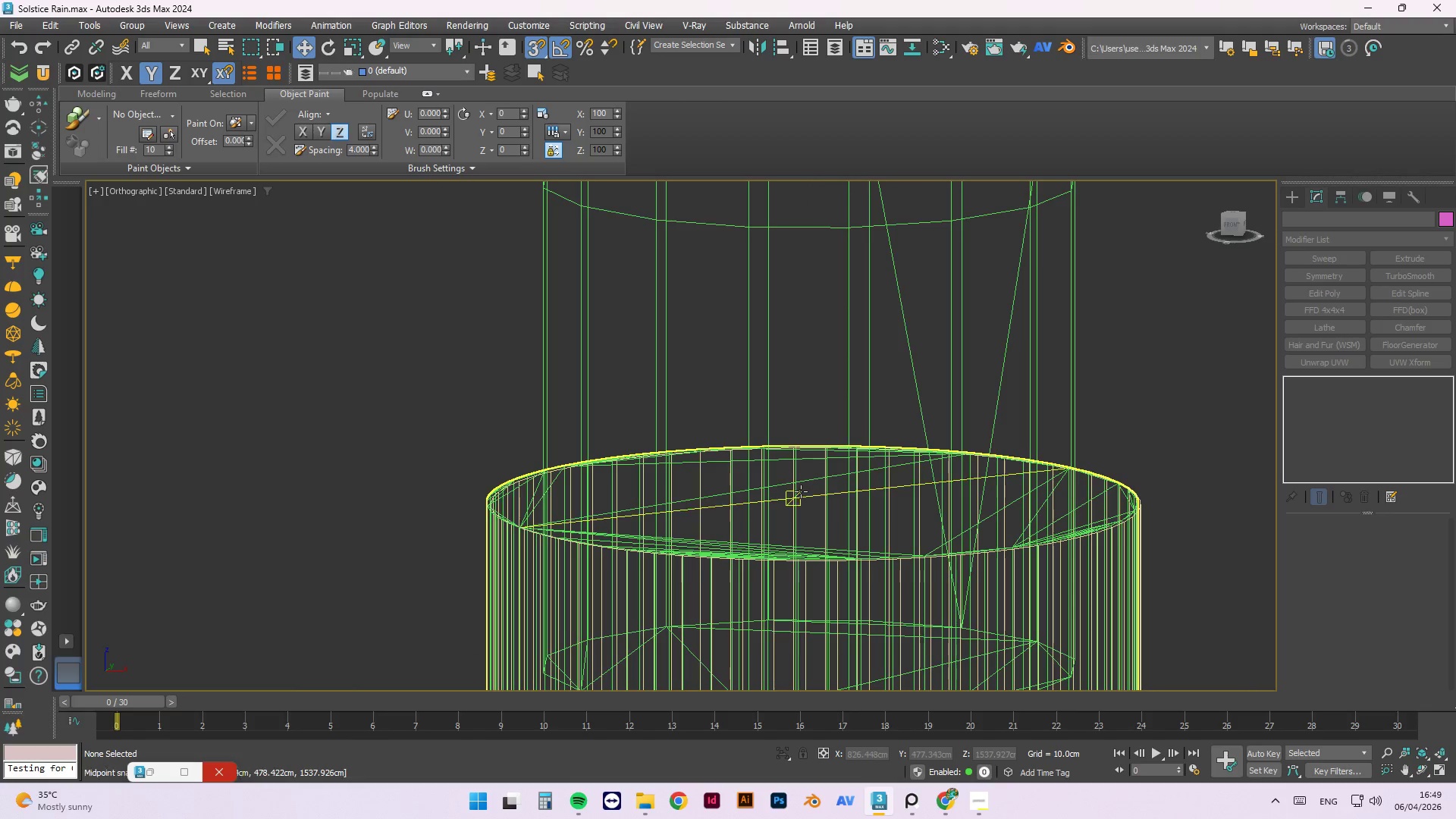 
left_click([802, 491])
 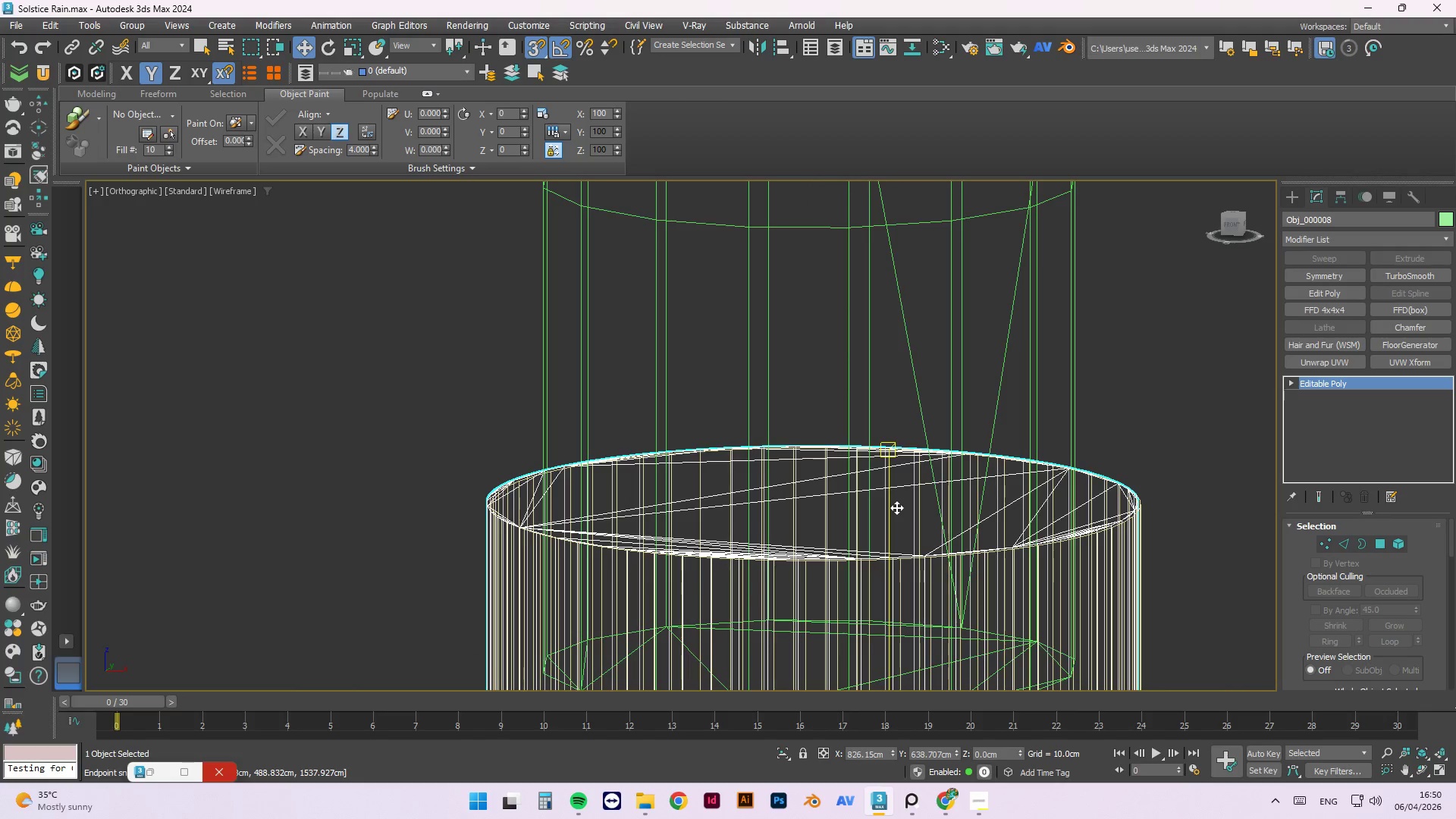 
key(Delete)
 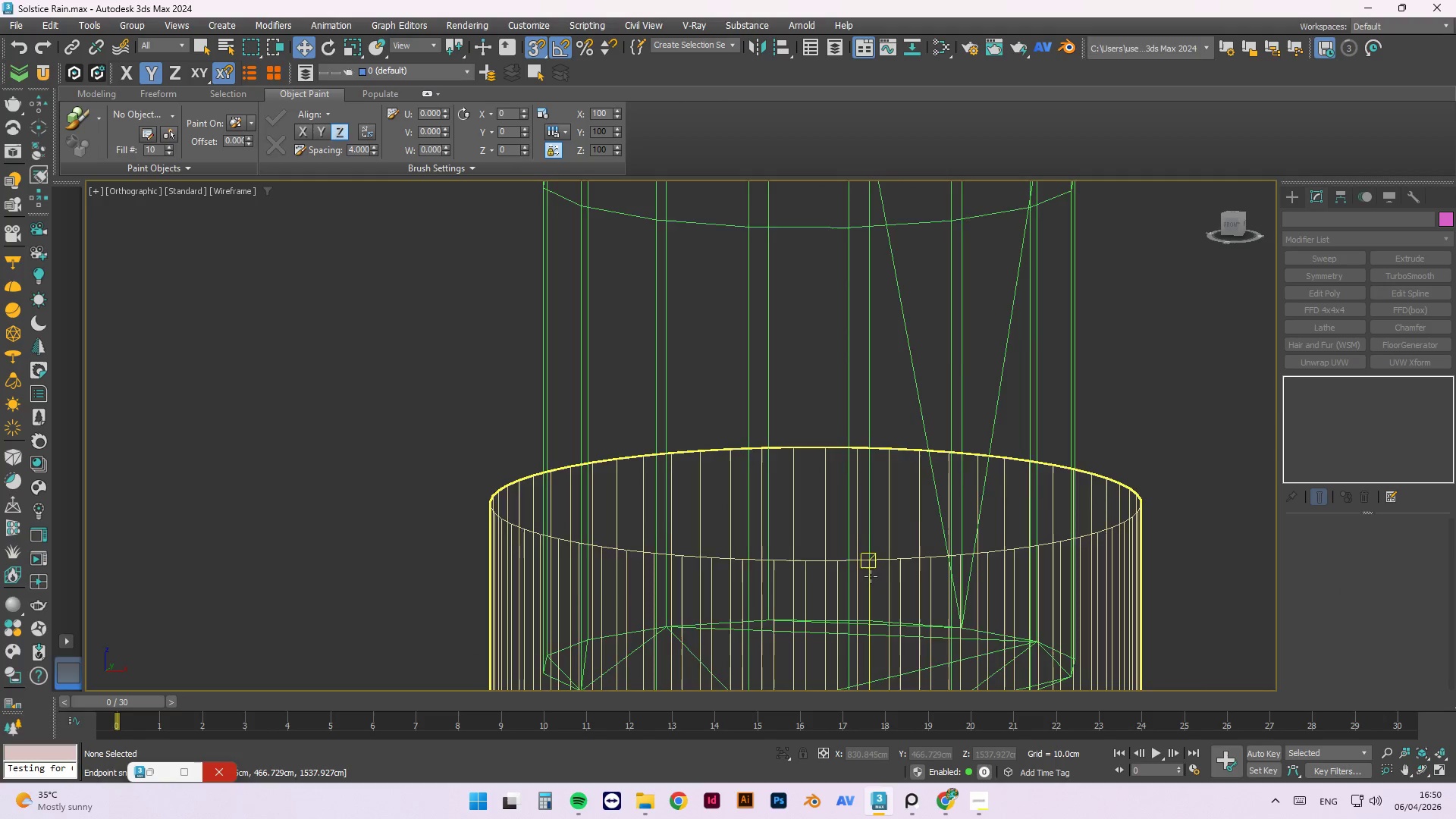 
scroll: coordinate [836, 530], scroll_direction: down, amount: 3.0
 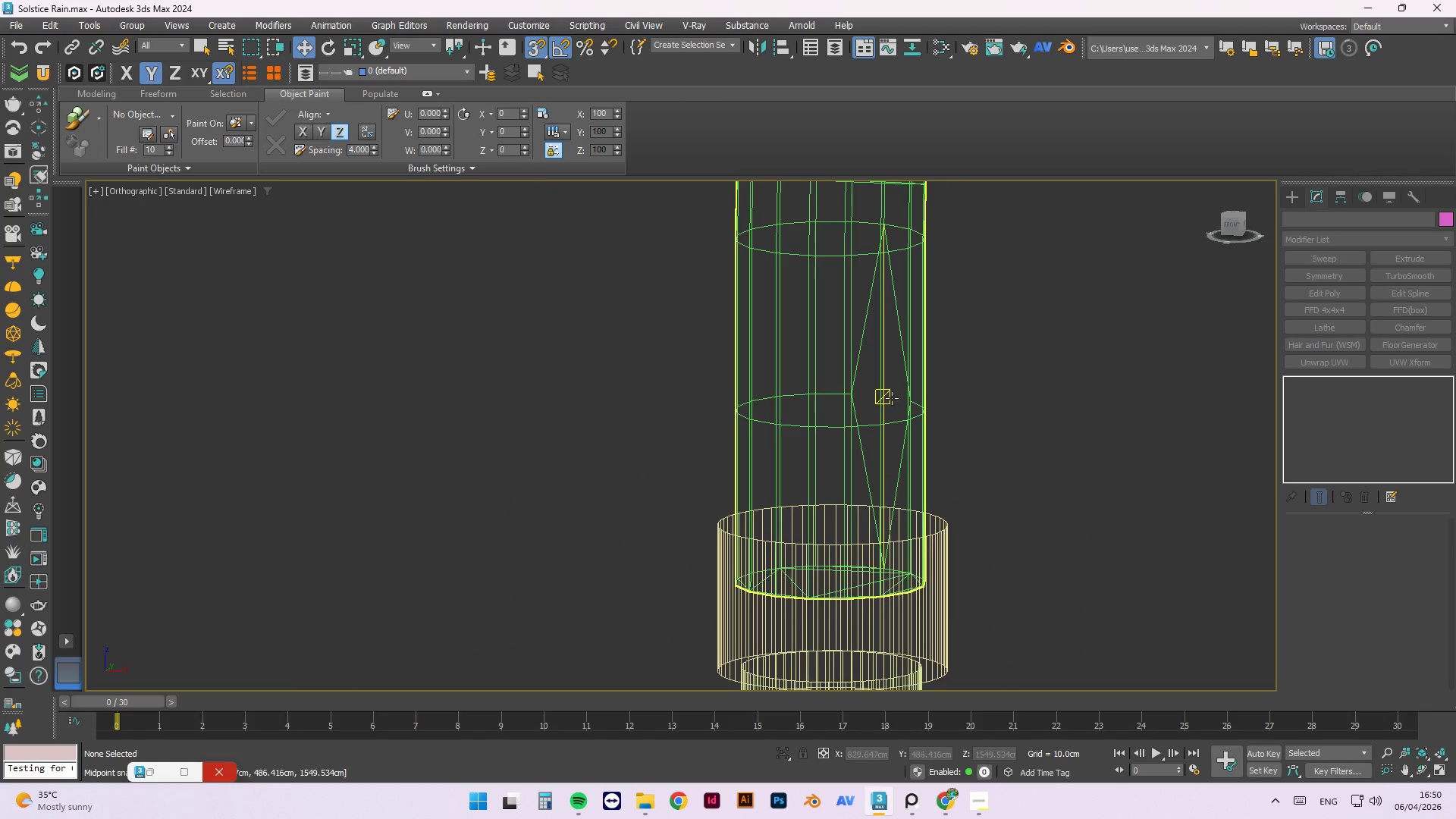 
key(F3)
 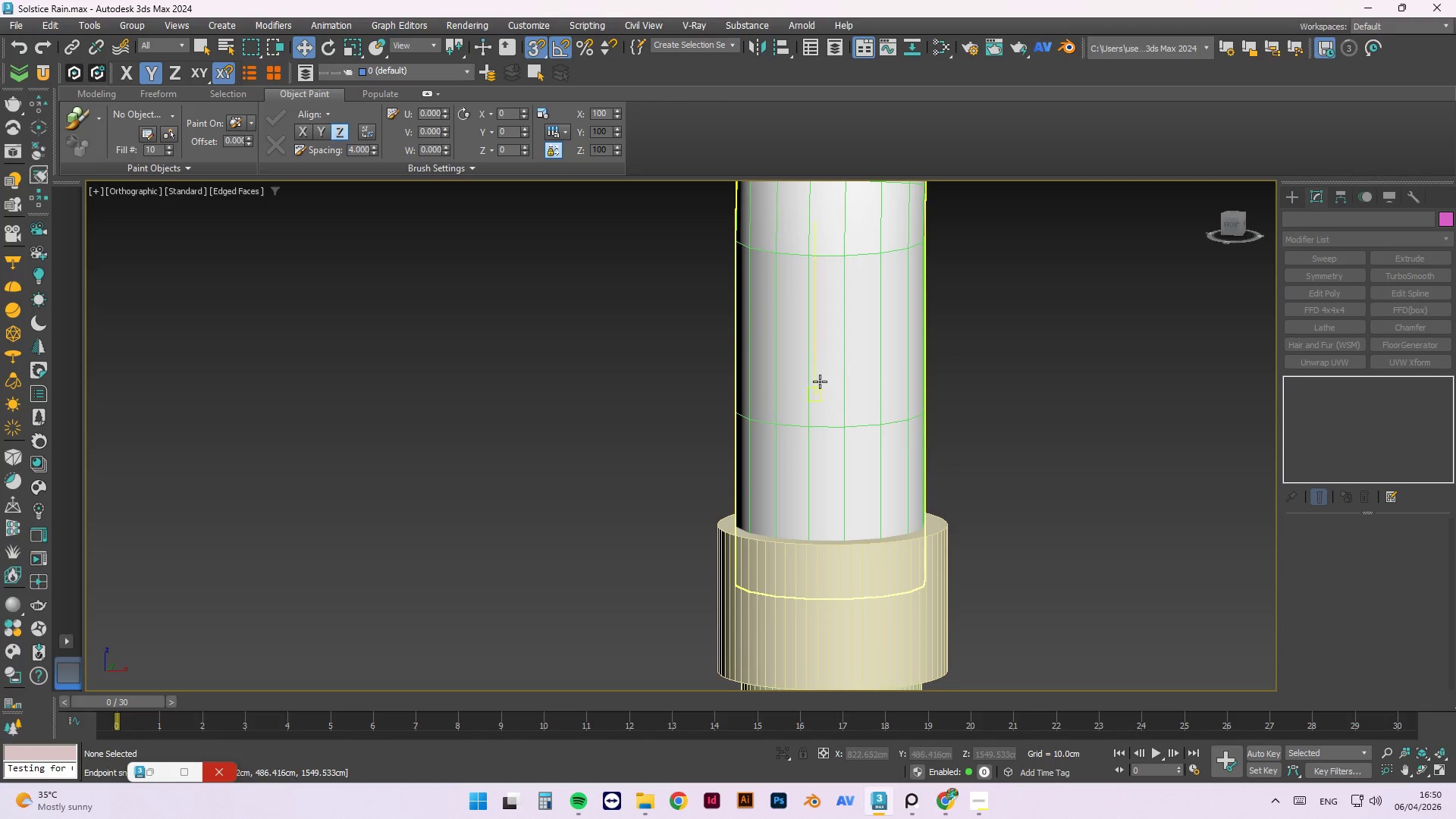 
scroll: coordinate [816, 381], scroll_direction: down, amount: 1.0
 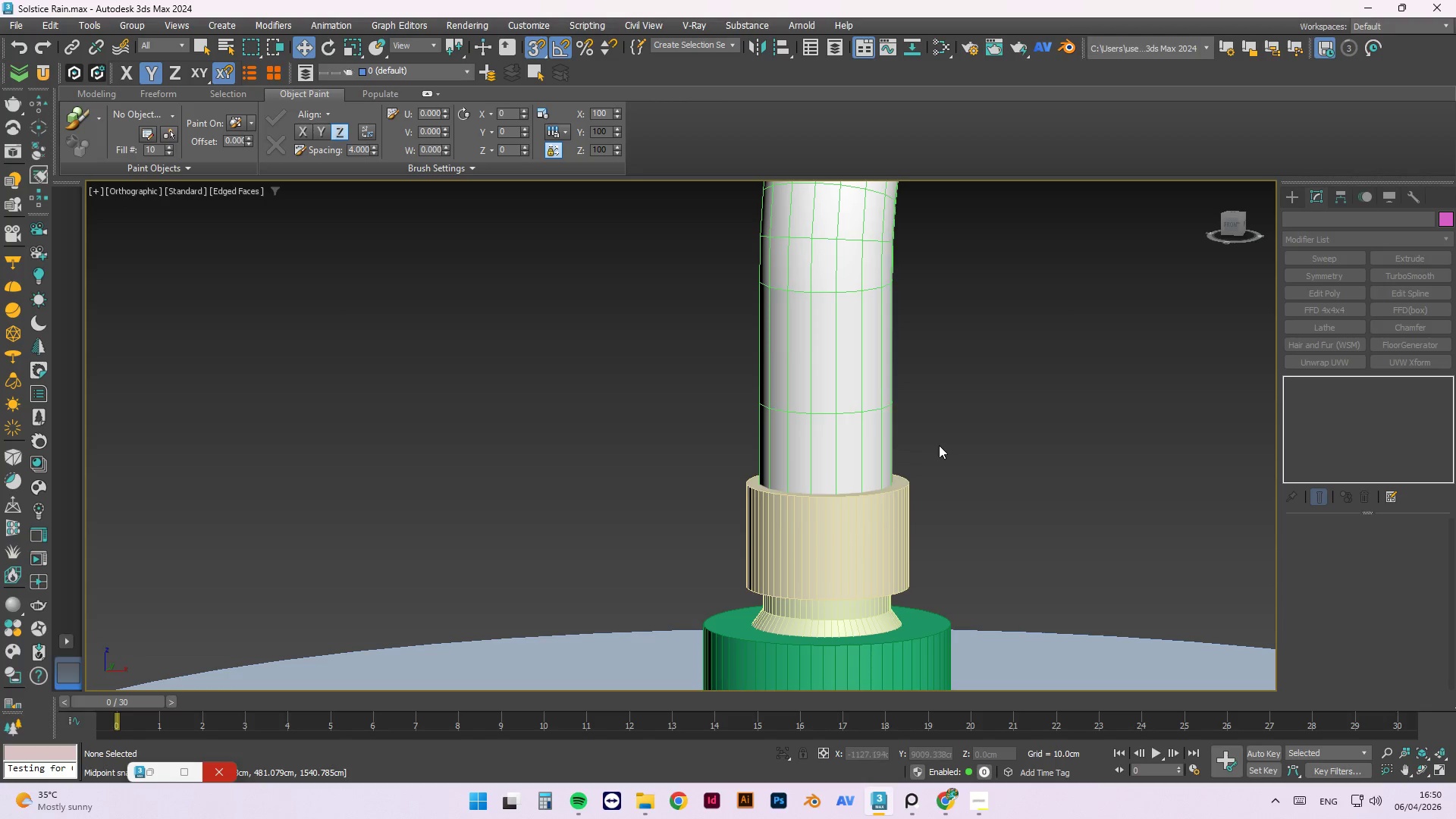 
left_click([949, 445])
 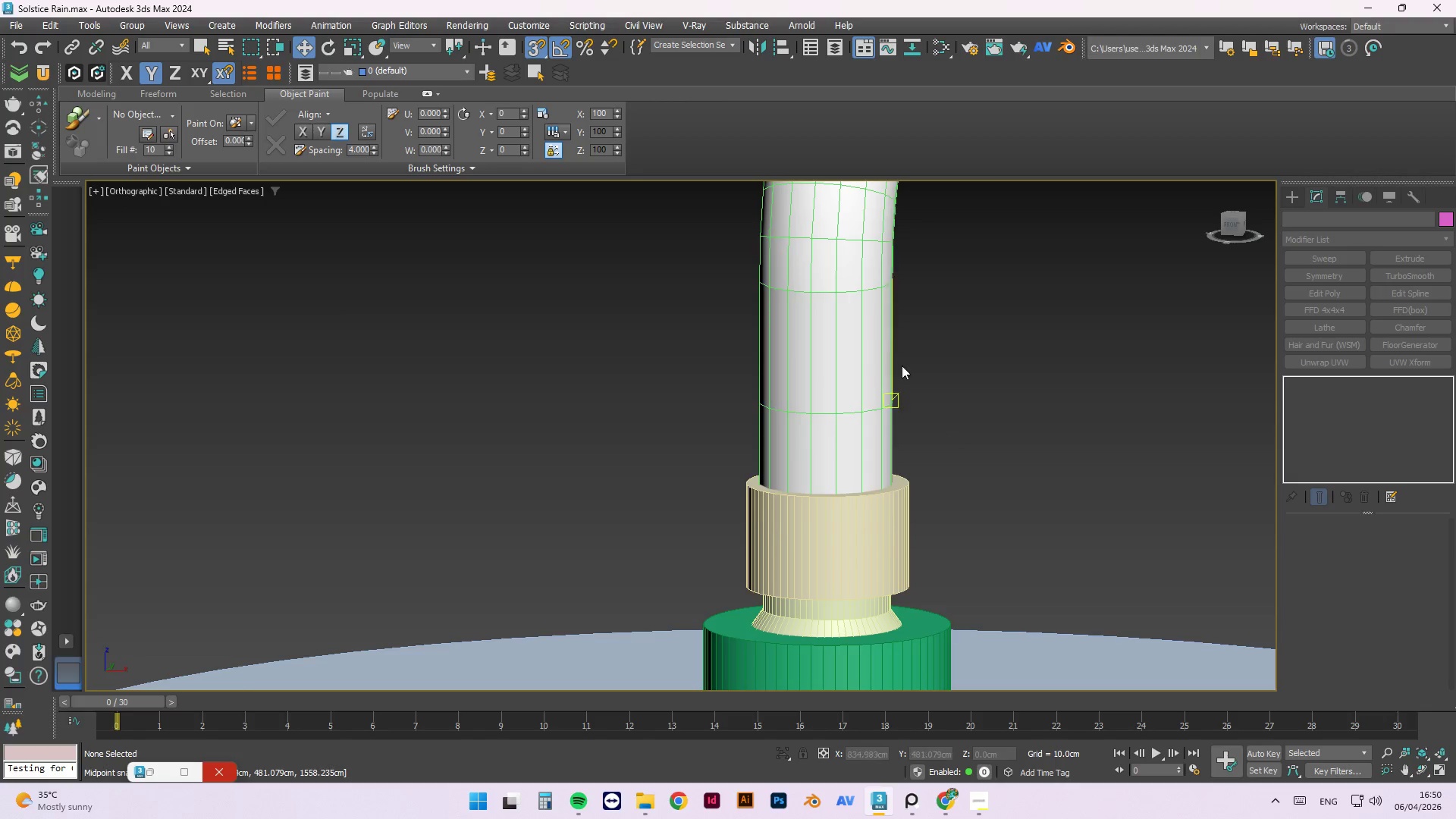 
scroll: coordinate [891, 350], scroll_direction: down, amount: 2.0
 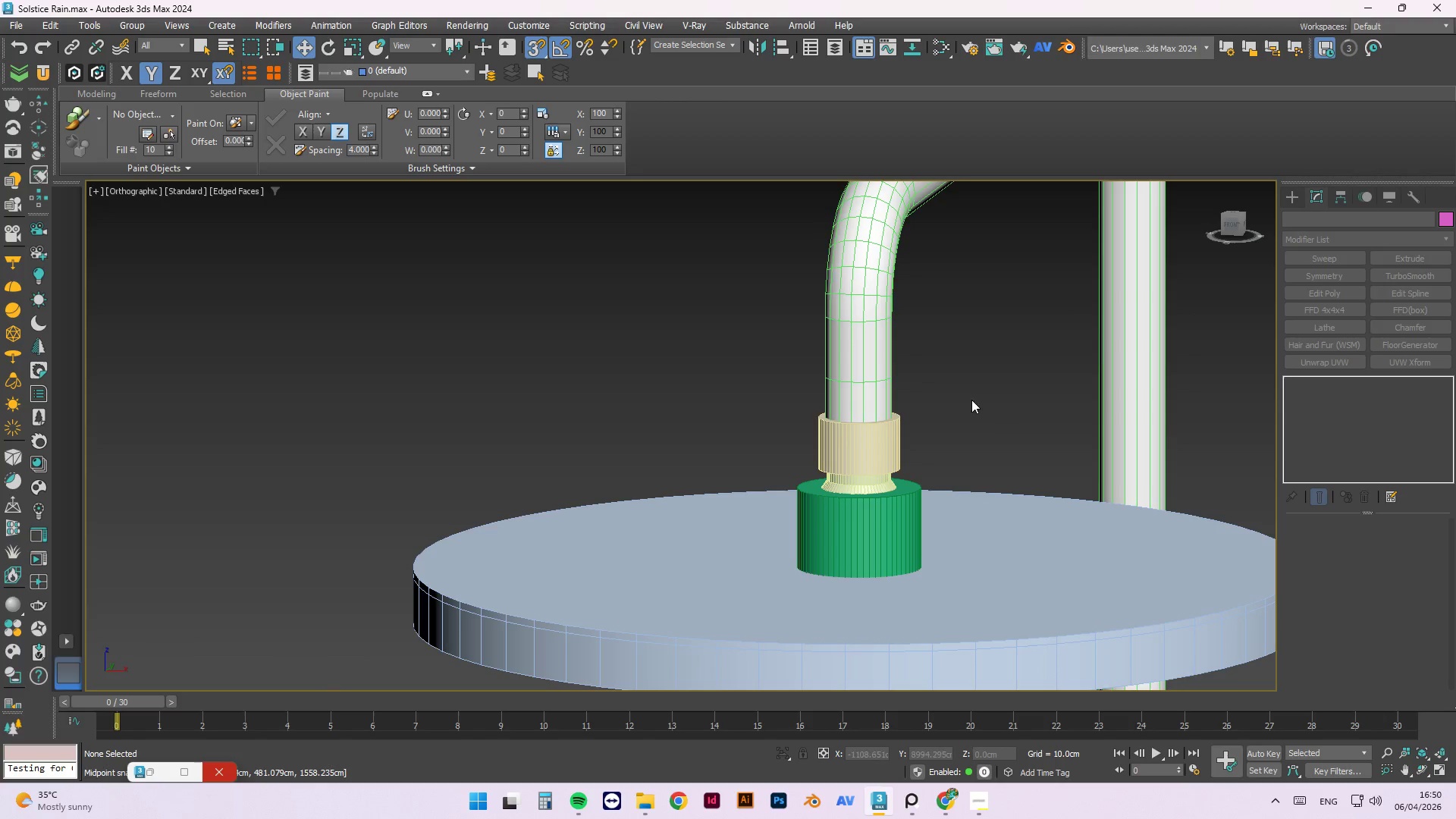 
scroll: coordinate [858, 387], scroll_direction: up, amount: 2.0
 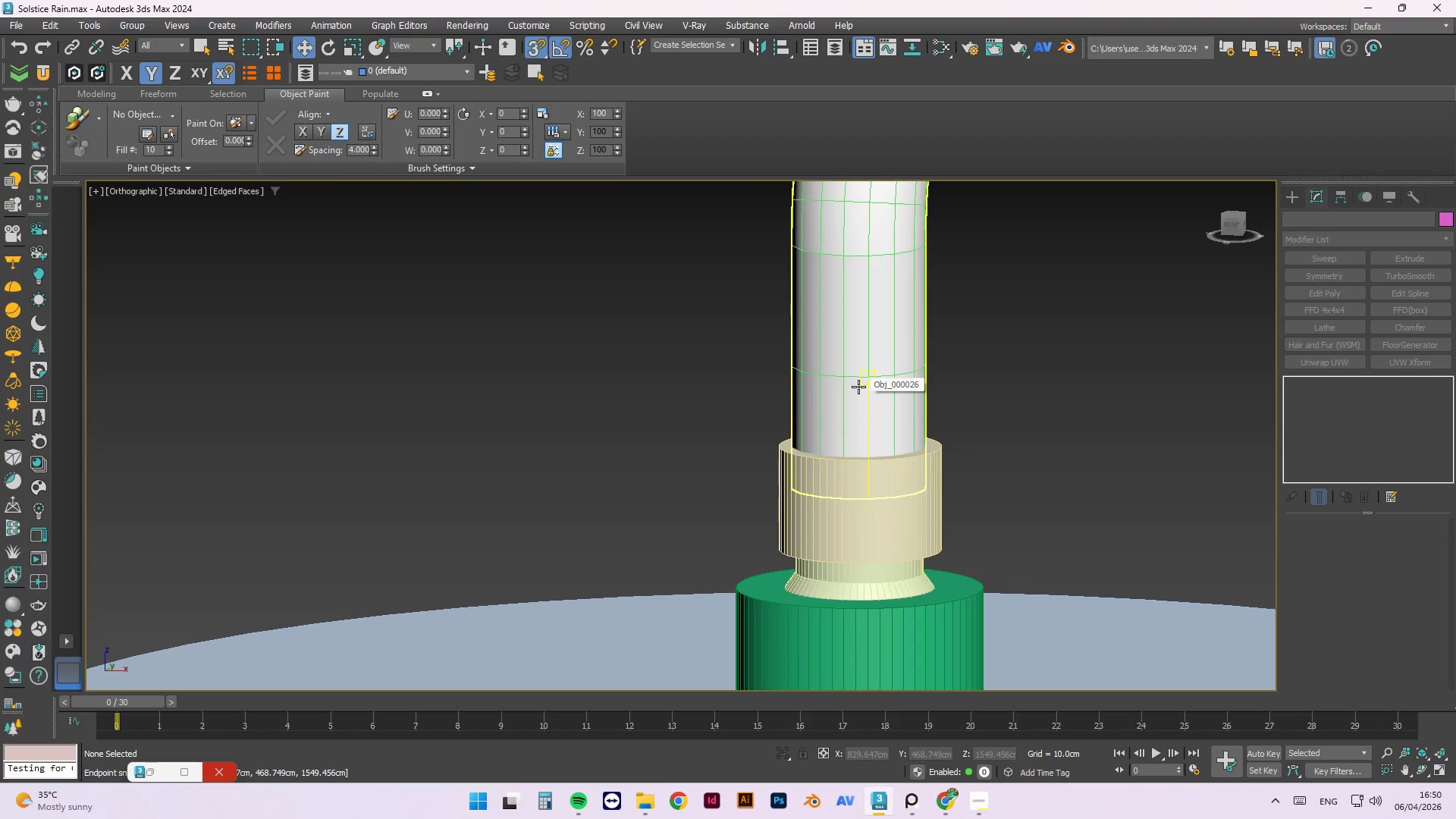 
scroll: coordinate [677, 554], scroll_direction: down, amount: 4.0
 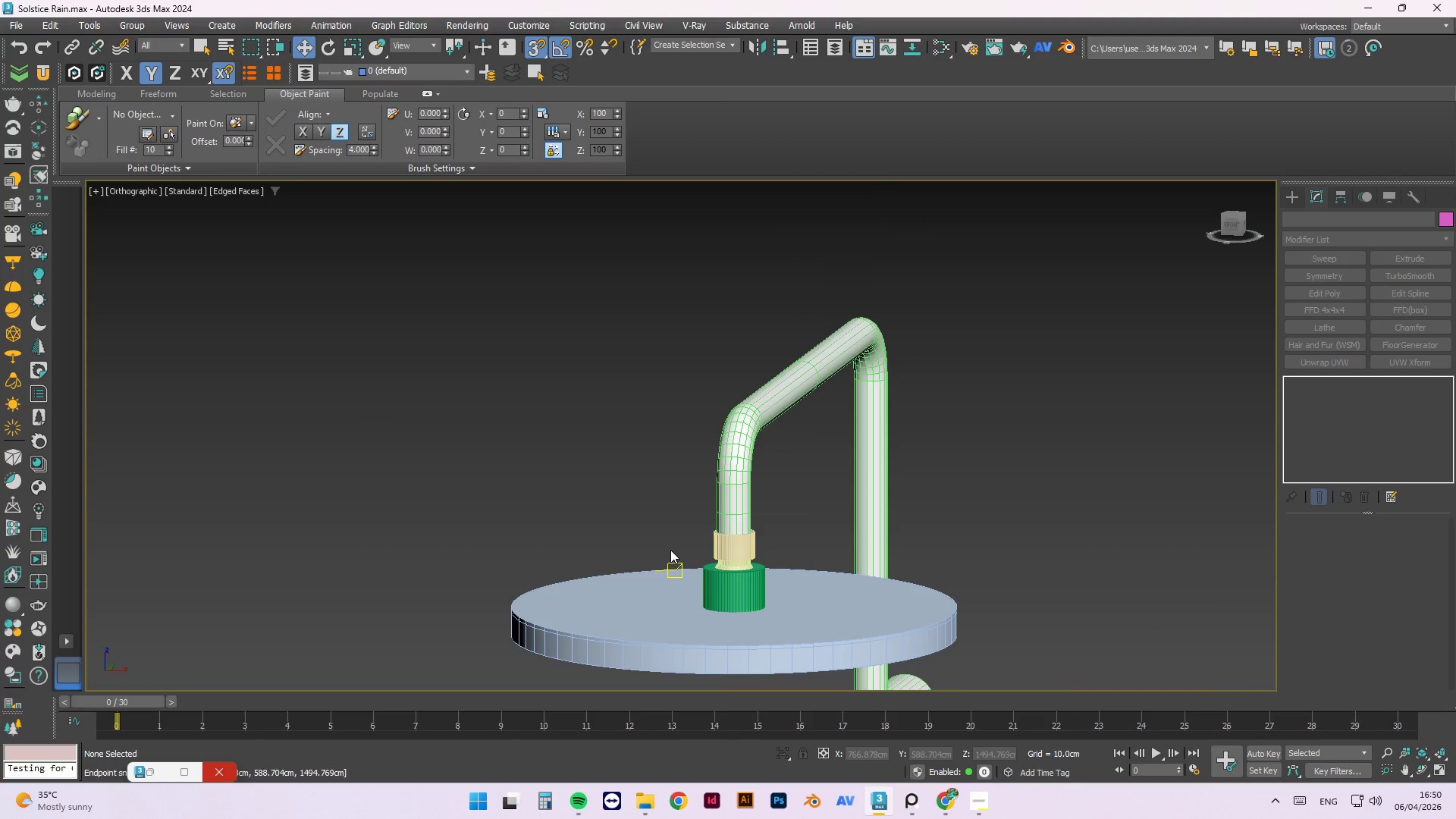 
wait(11.57)
 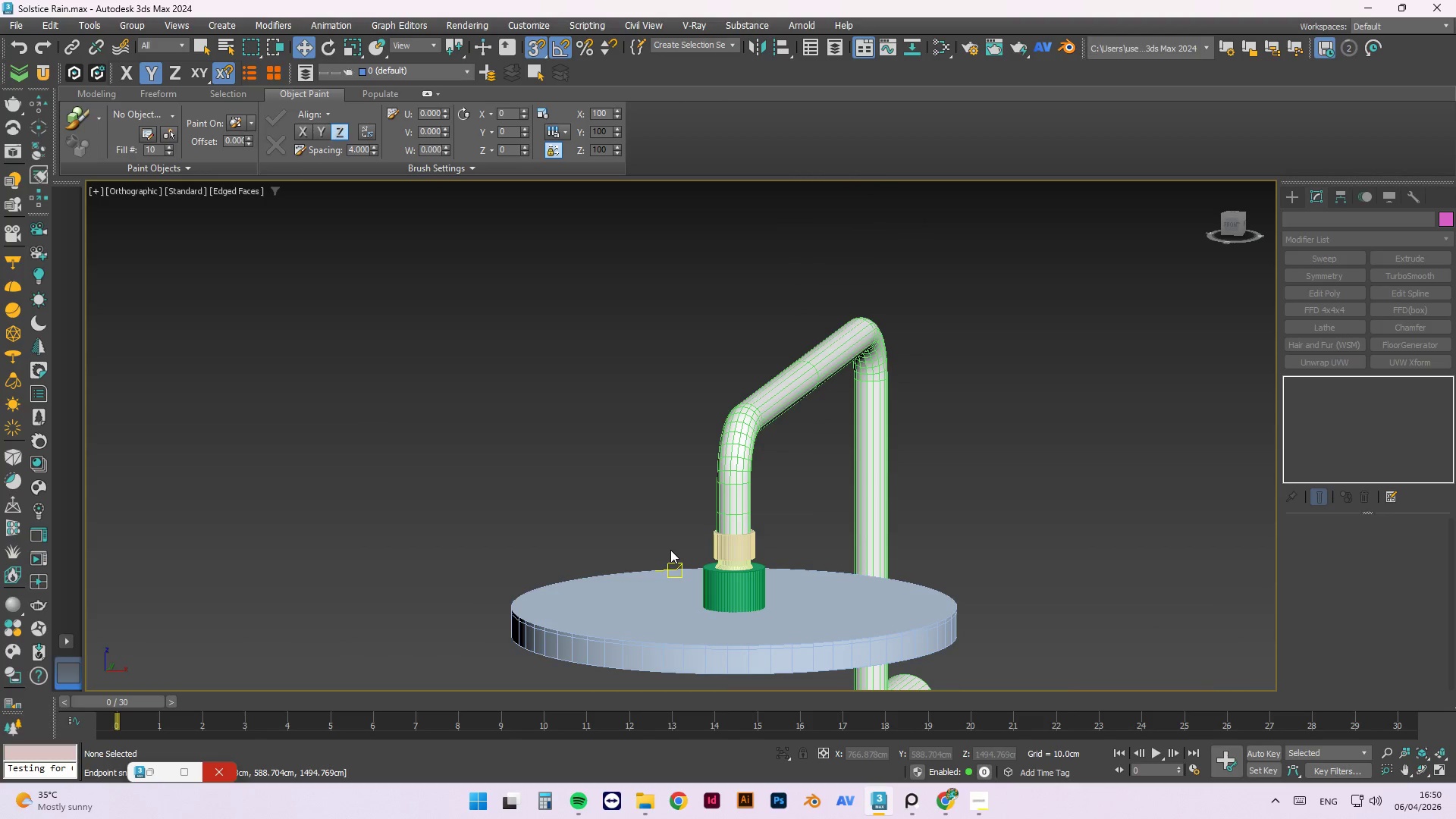 
left_click([989, 805])